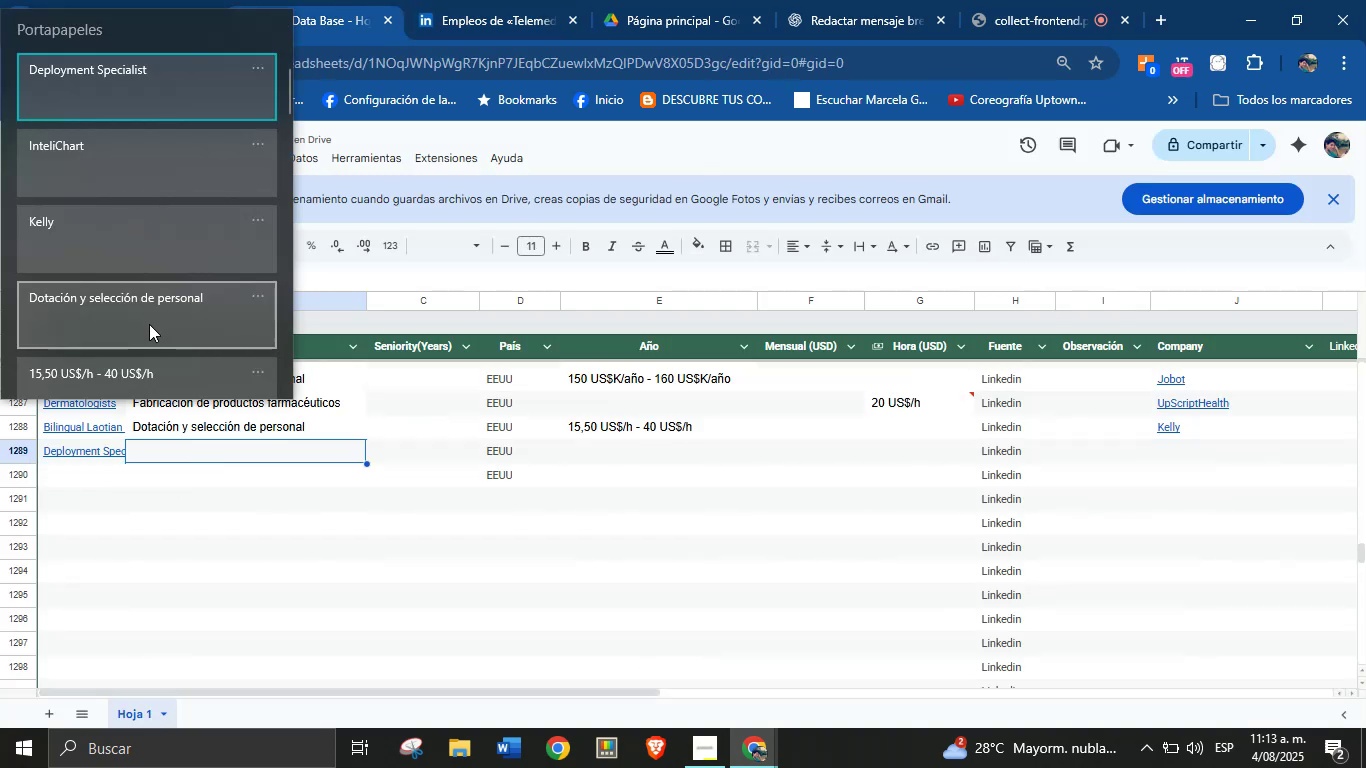 
key(Control+ControlLeft)
 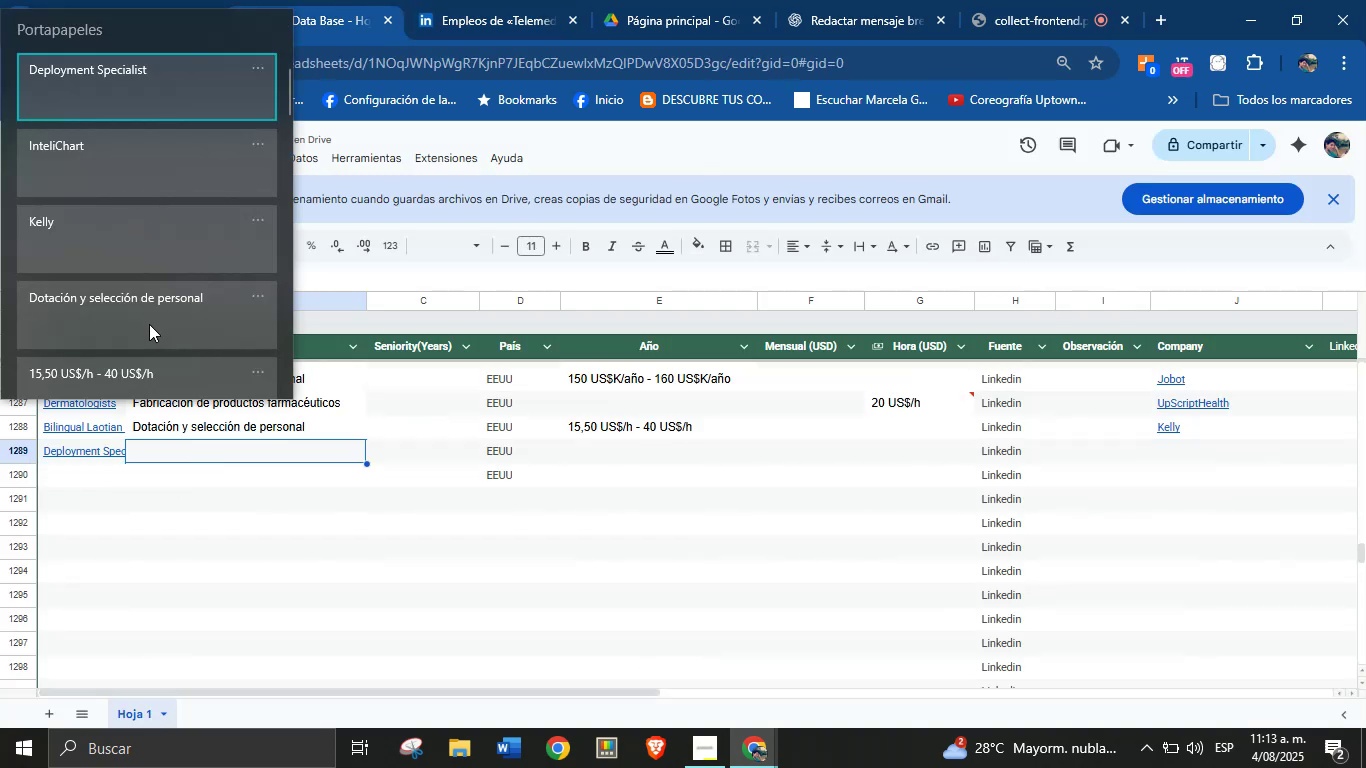 
key(Control+V)
 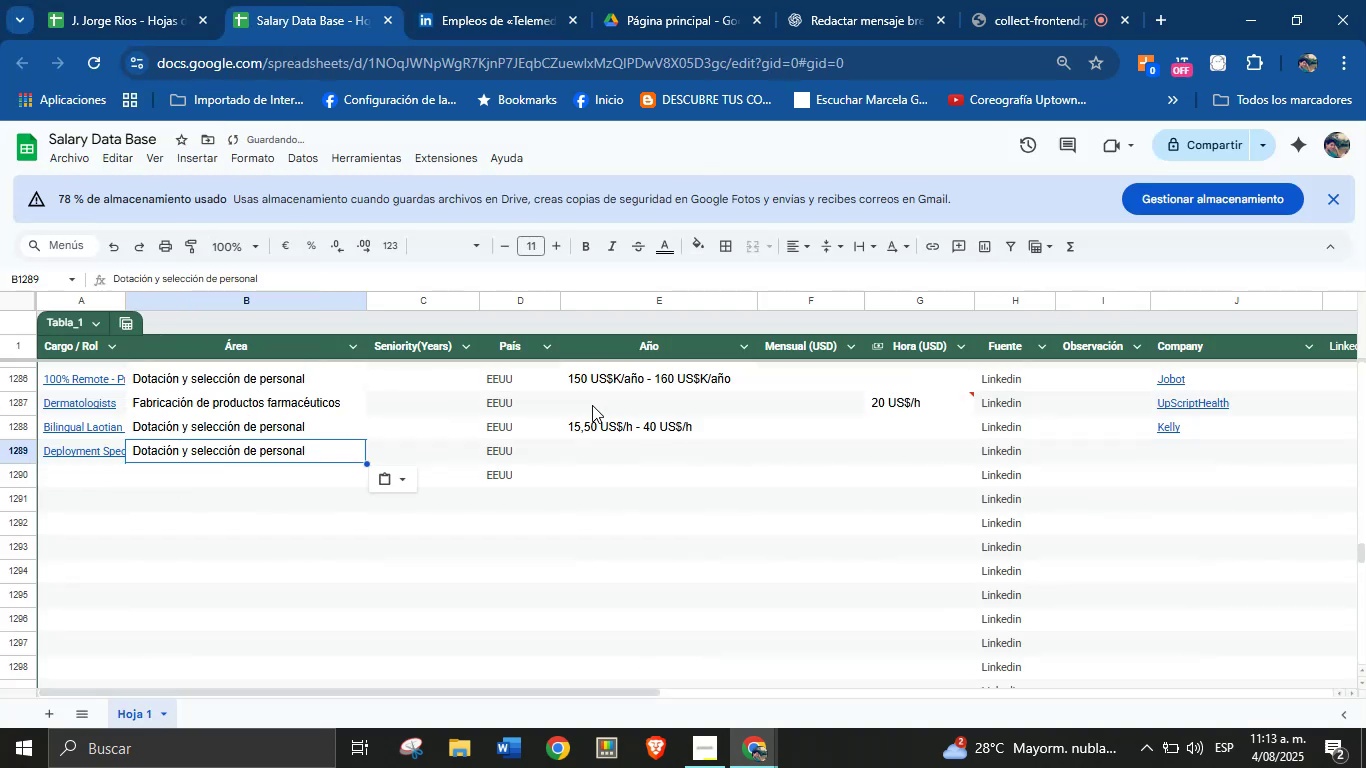 
left_click([611, 449])
 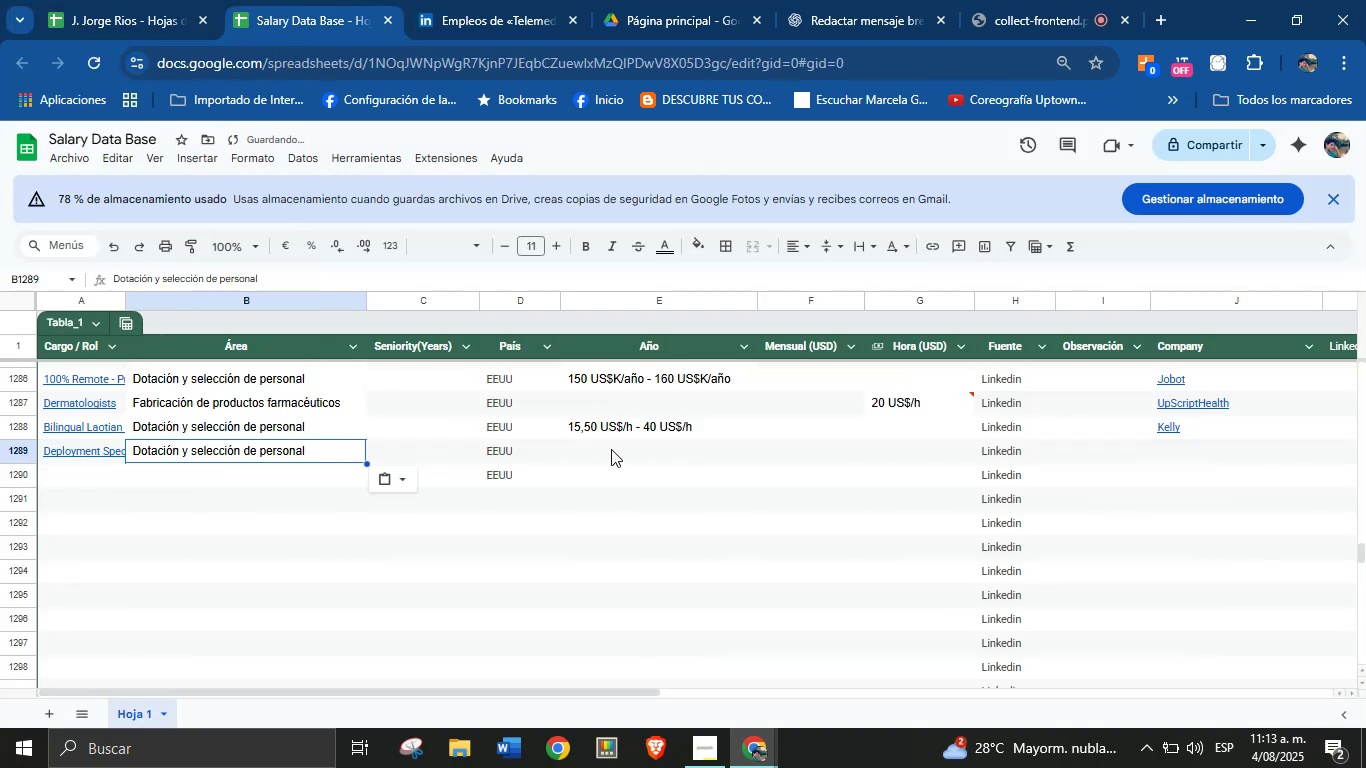 
key(Meta+MetaLeft)
 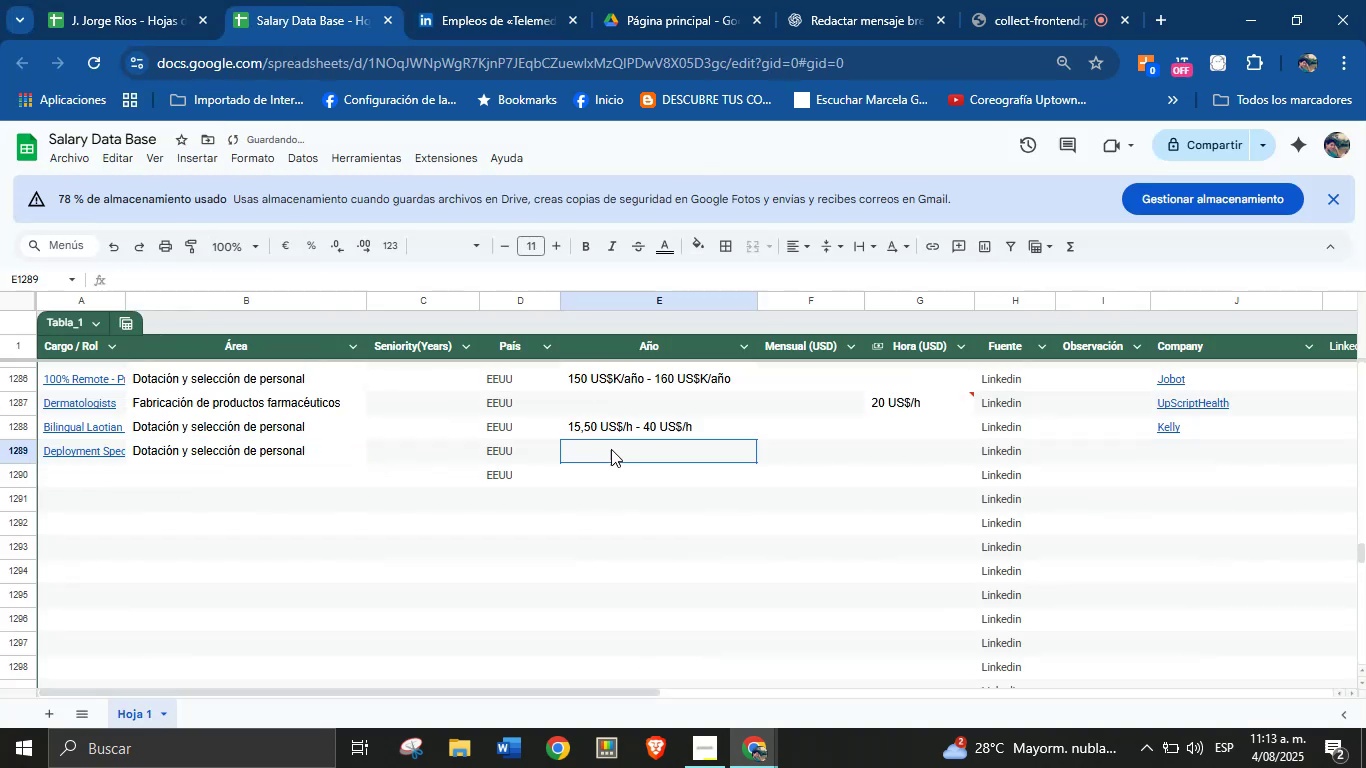 
key(Meta+MetaLeft)
 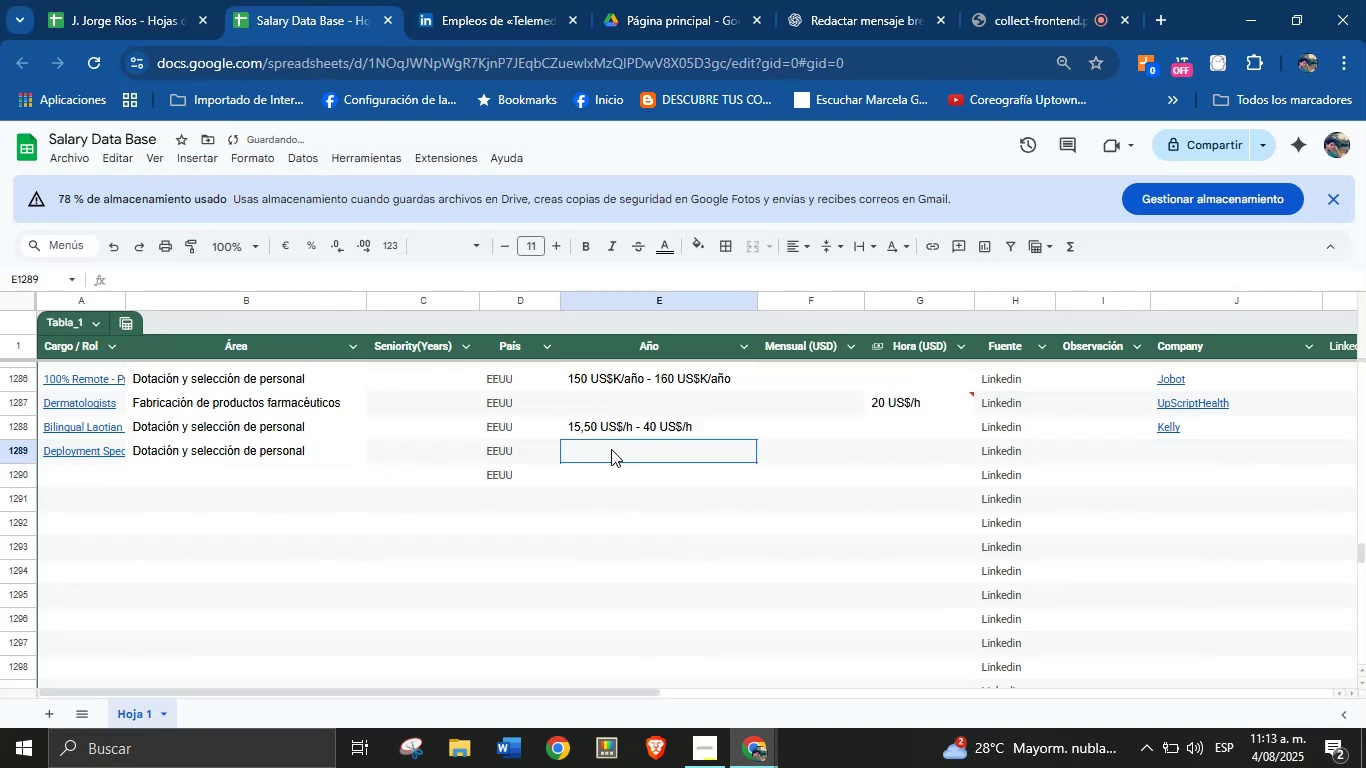 
key(Meta+V)
 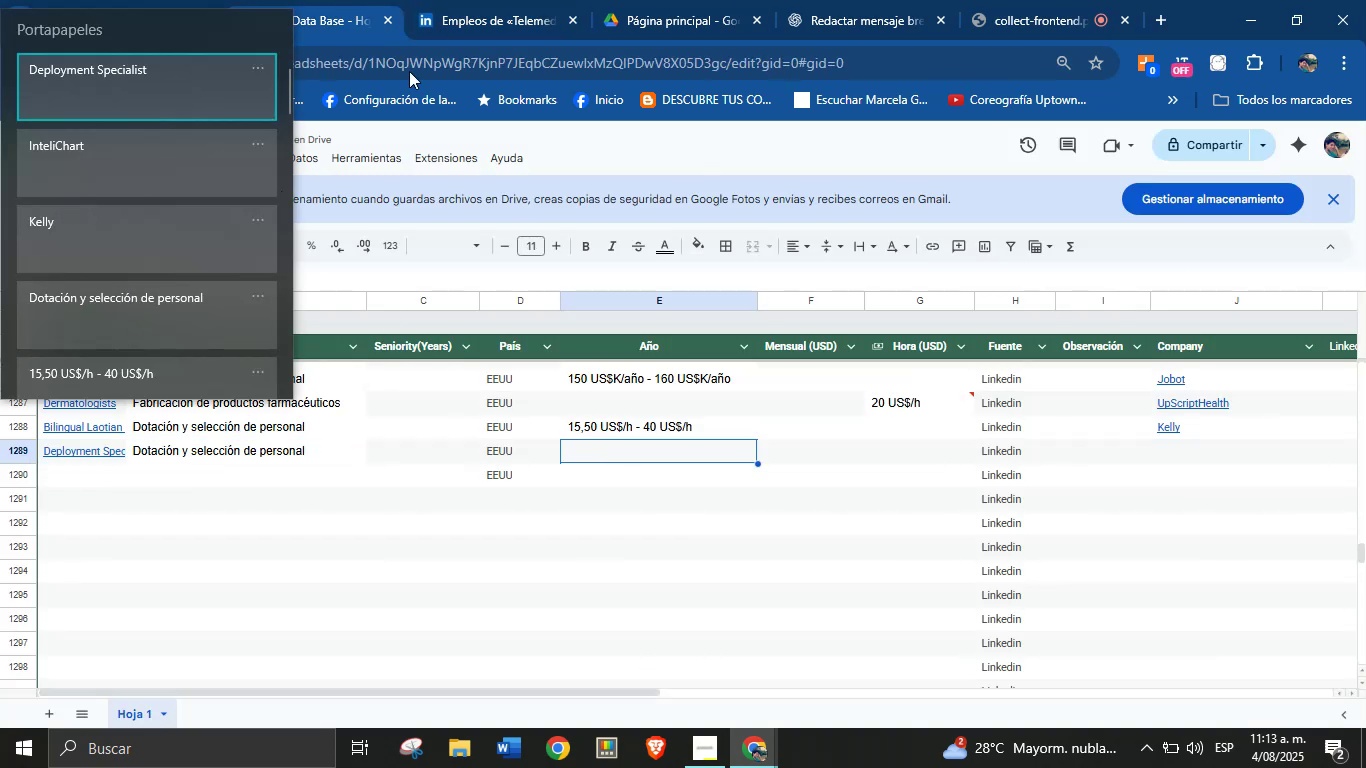 
left_click([183, 374])
 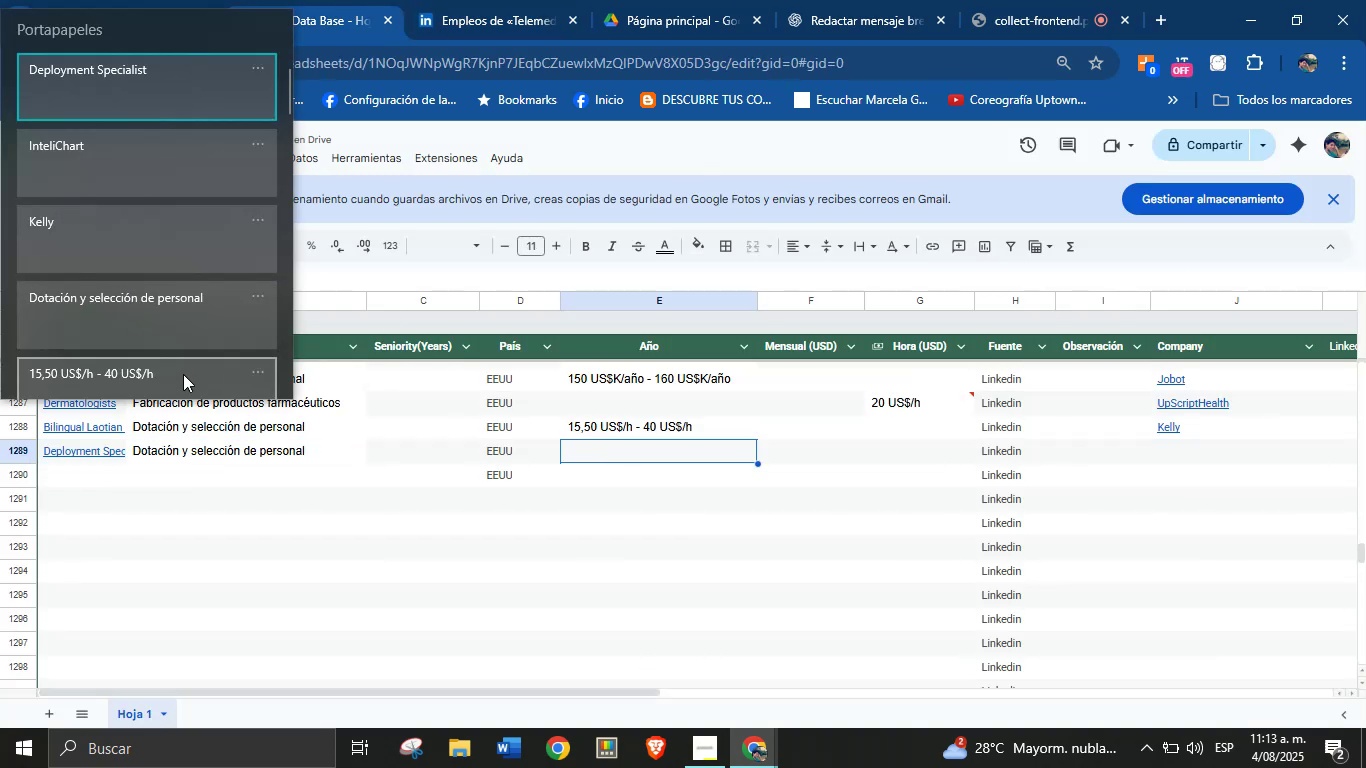 
key(Control+ControlLeft)
 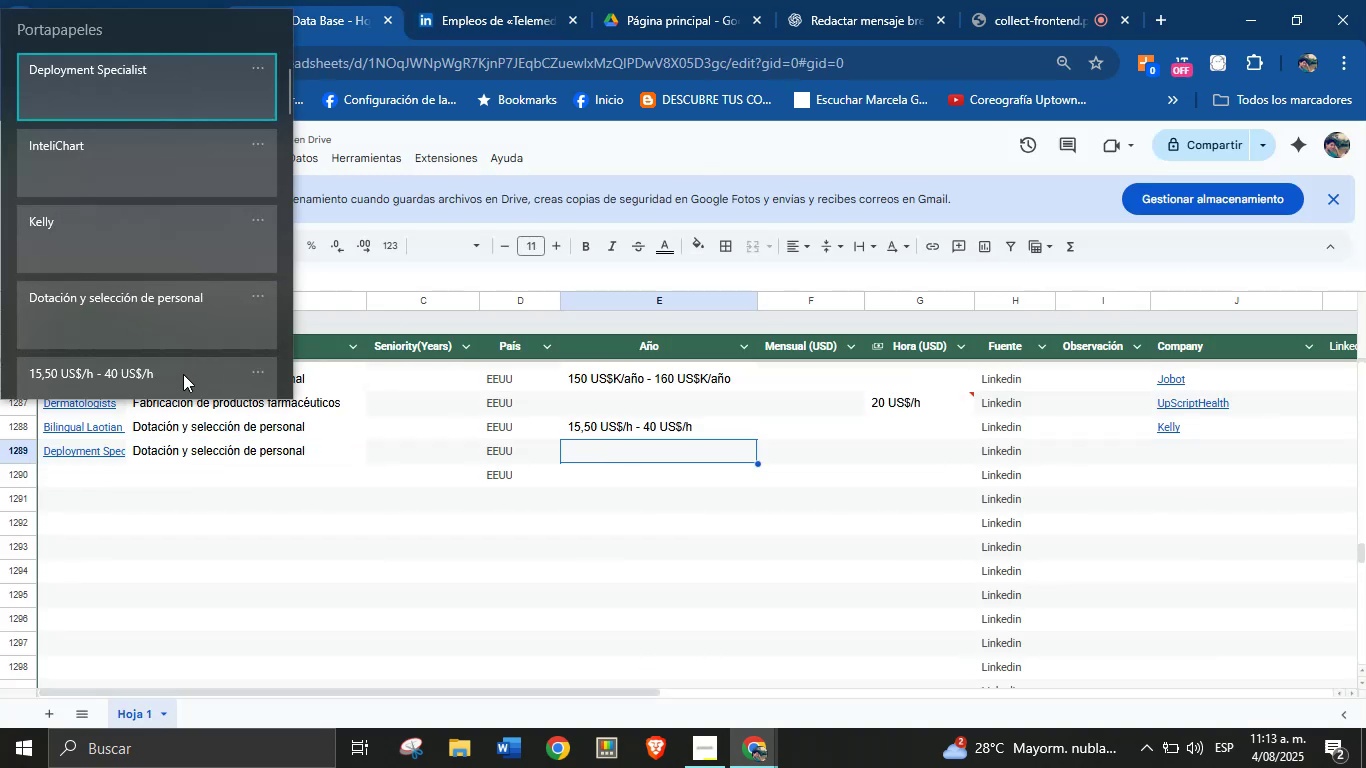 
key(Control+V)
 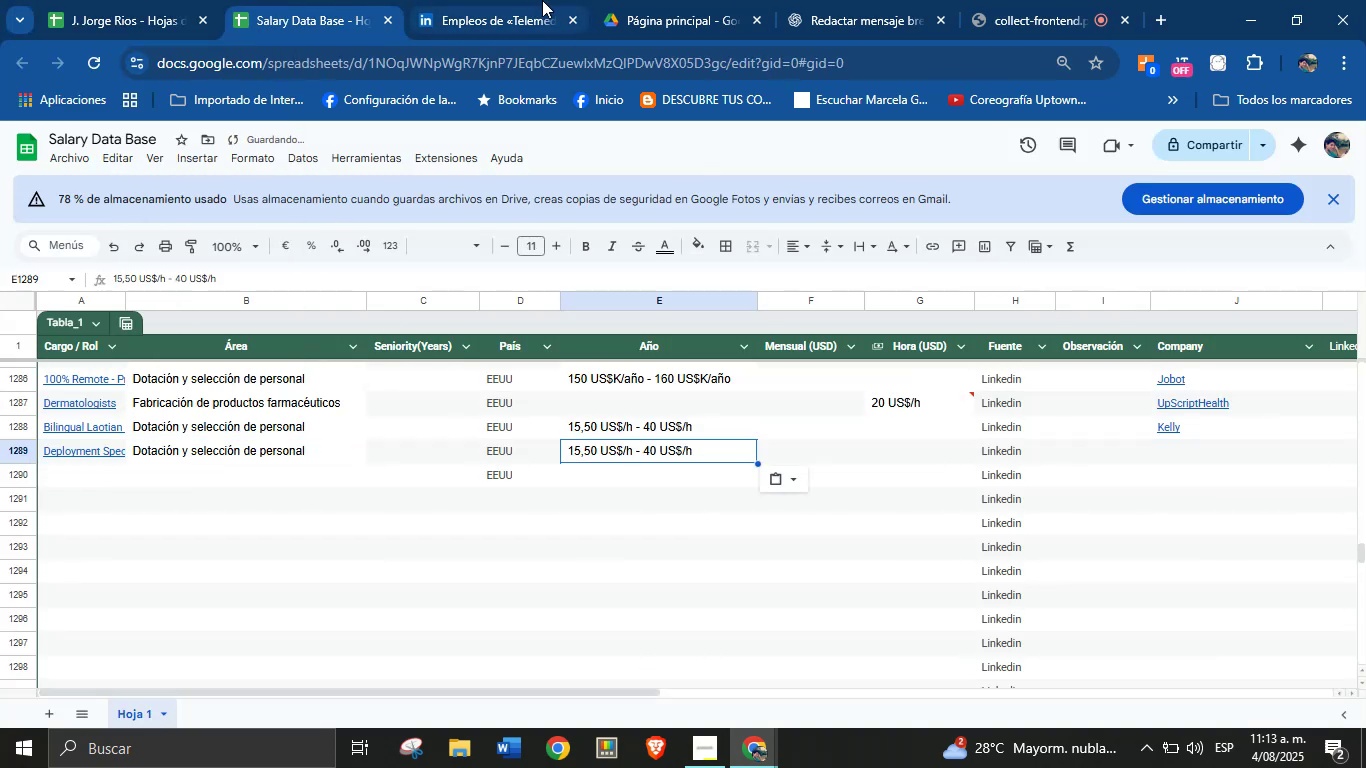 
left_click([495, 0])
 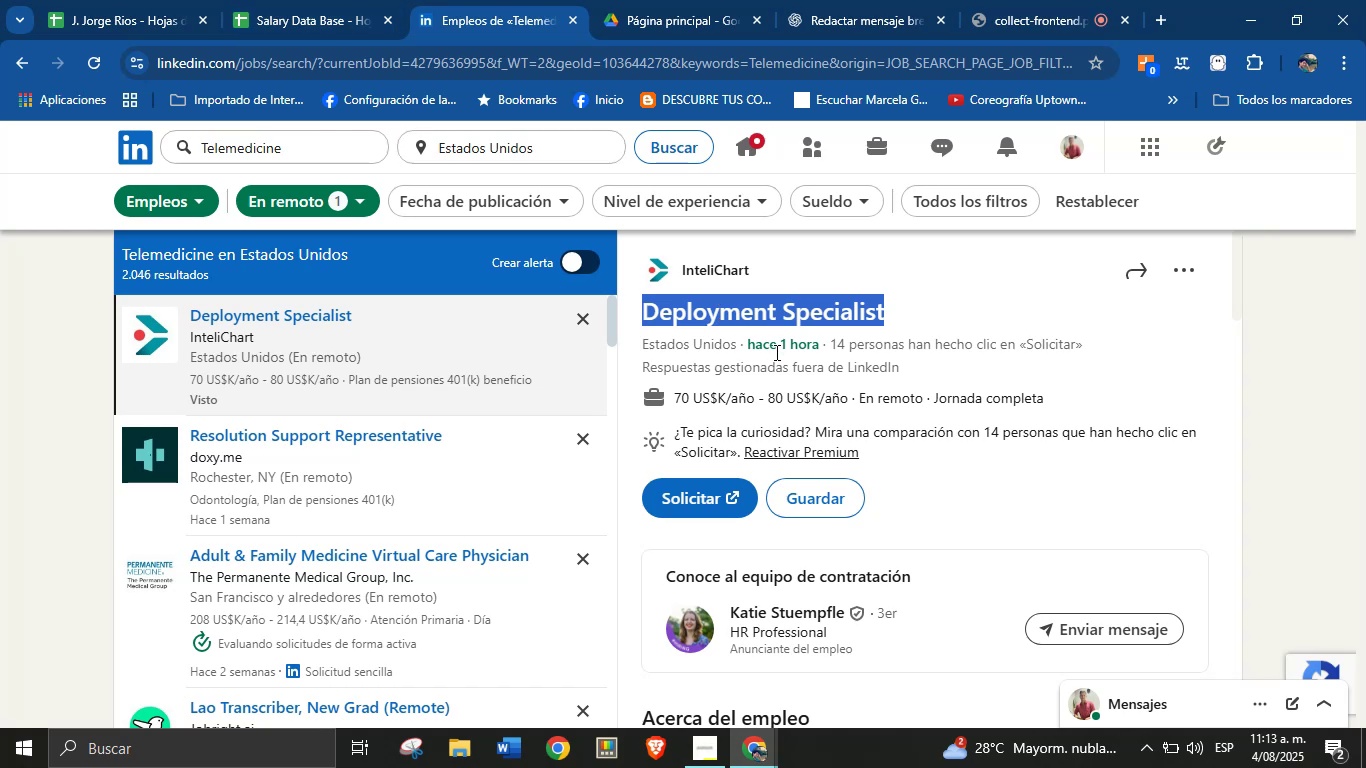 
left_click_drag(start_coordinate=[849, 400], to_coordinate=[674, 402])
 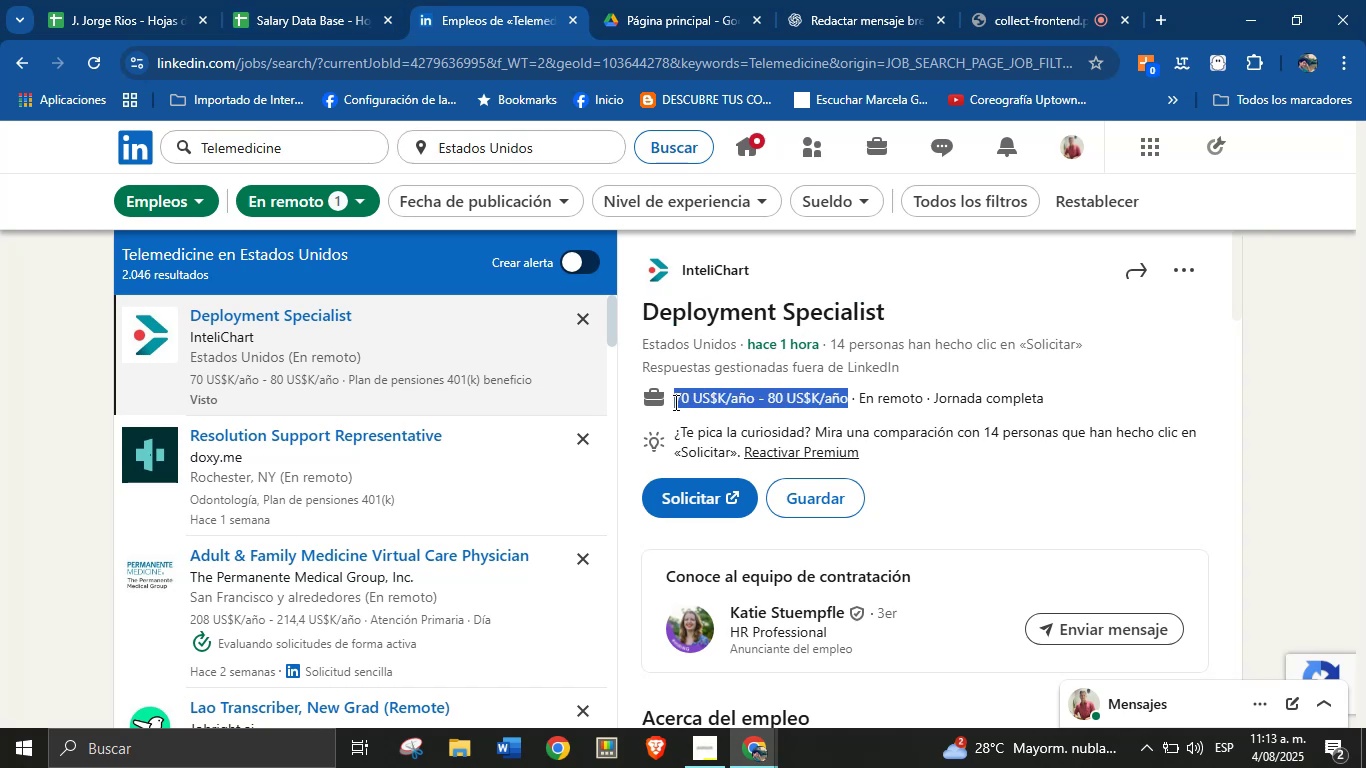 
key(Alt+AltLeft)
 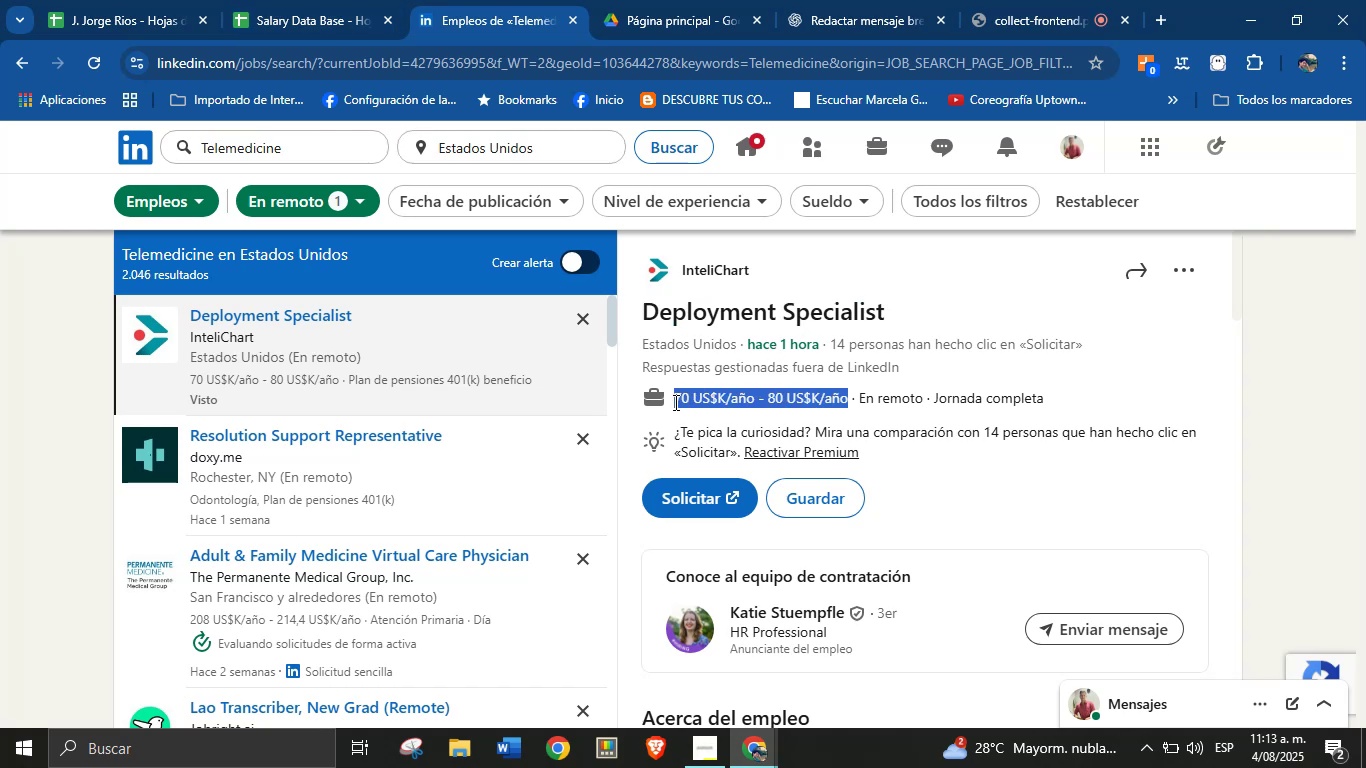 
key(Alt+Control+ControlLeft)
 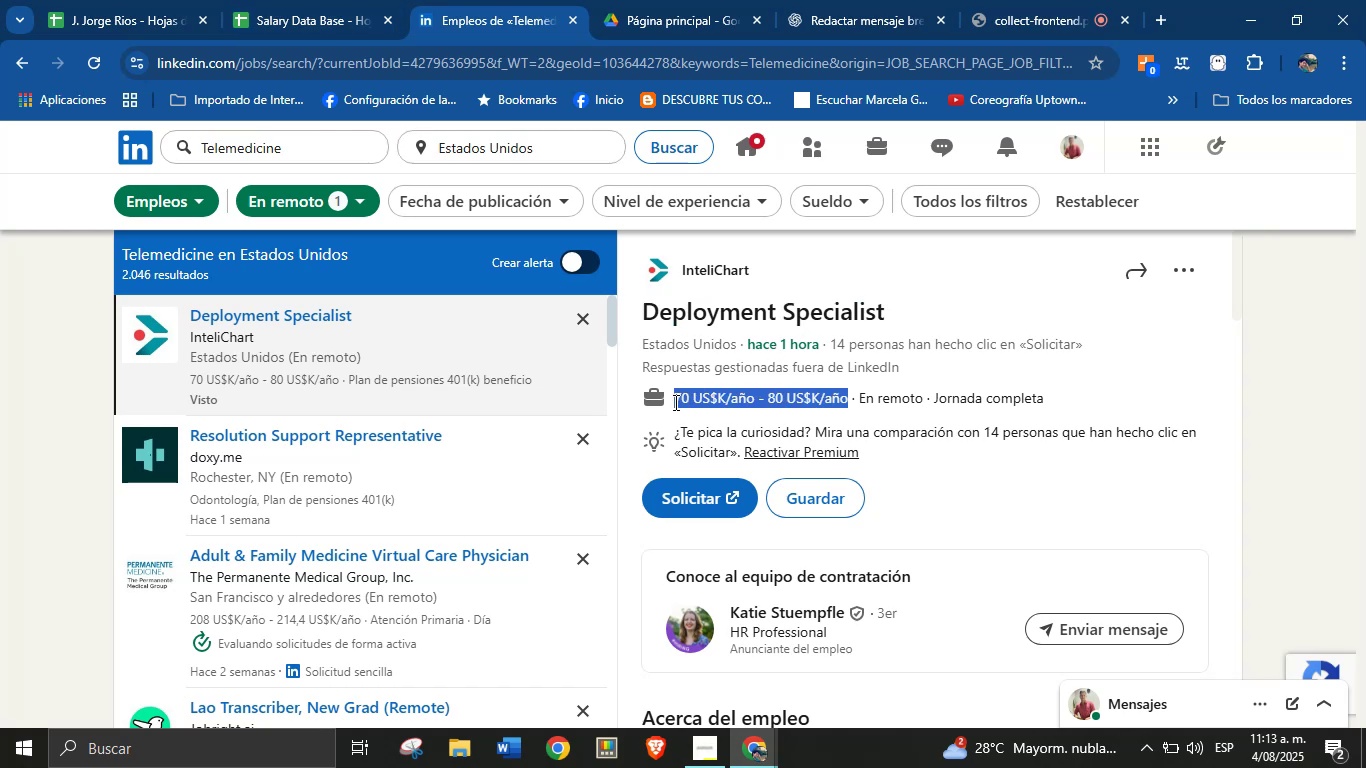 
key(Alt+Control+C)
 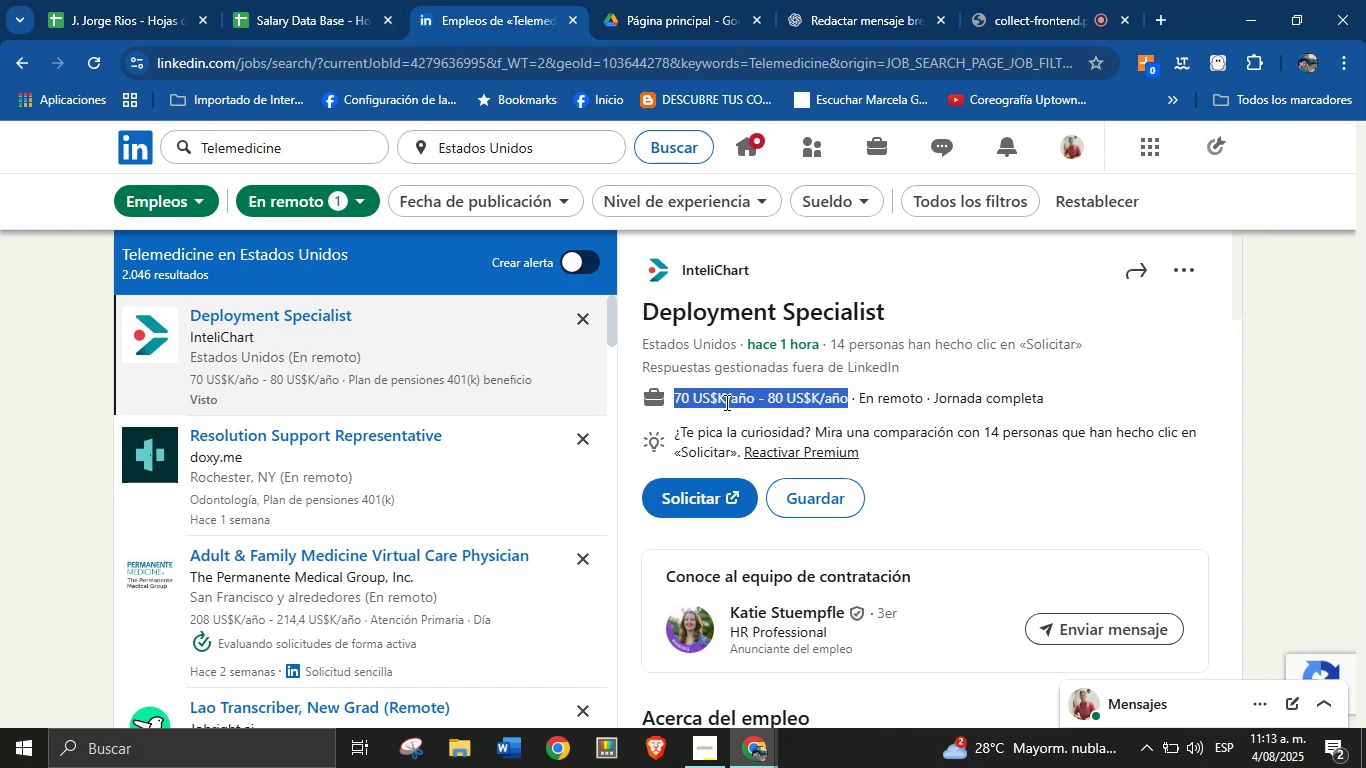 
scroll: coordinate [834, 420], scroll_direction: down, amount: 32.0
 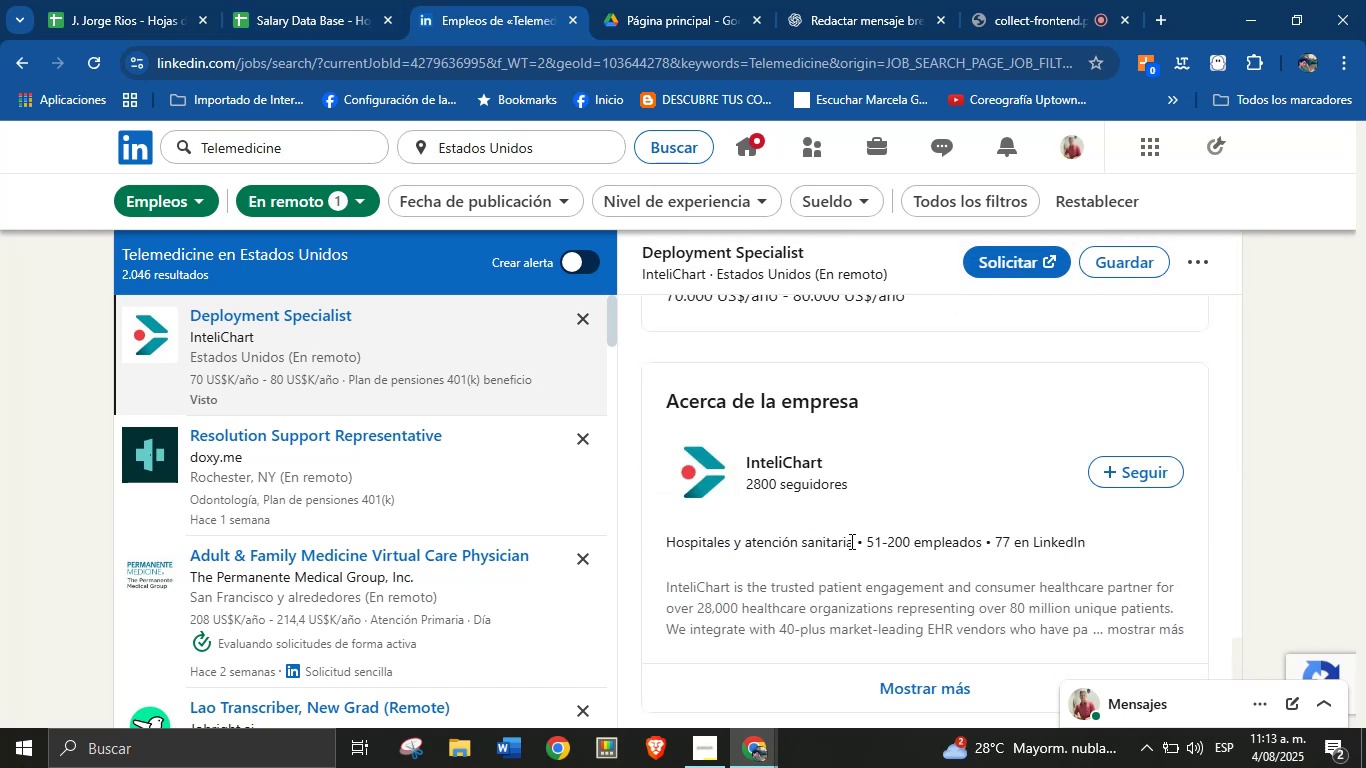 
left_click_drag(start_coordinate=[852, 544], to_coordinate=[666, 546])
 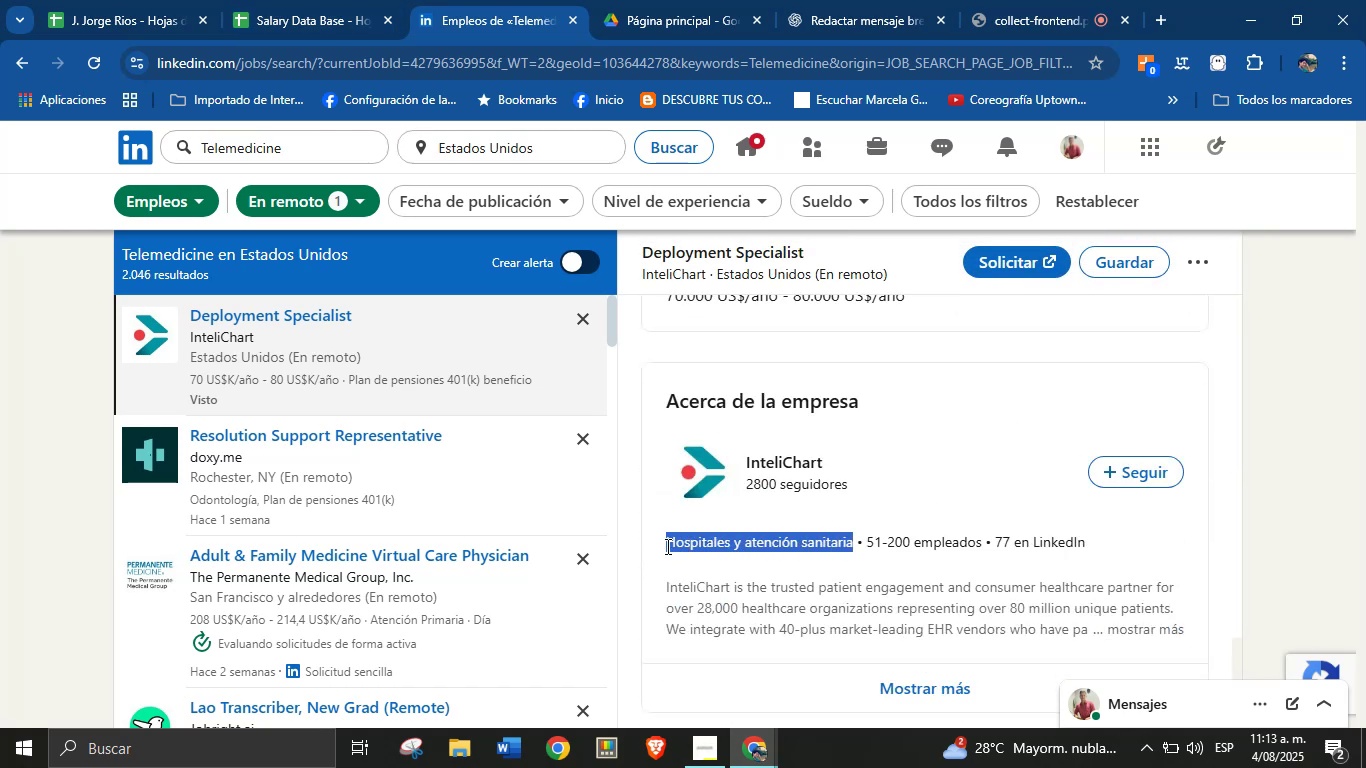 
key(Alt+AltLeft)
 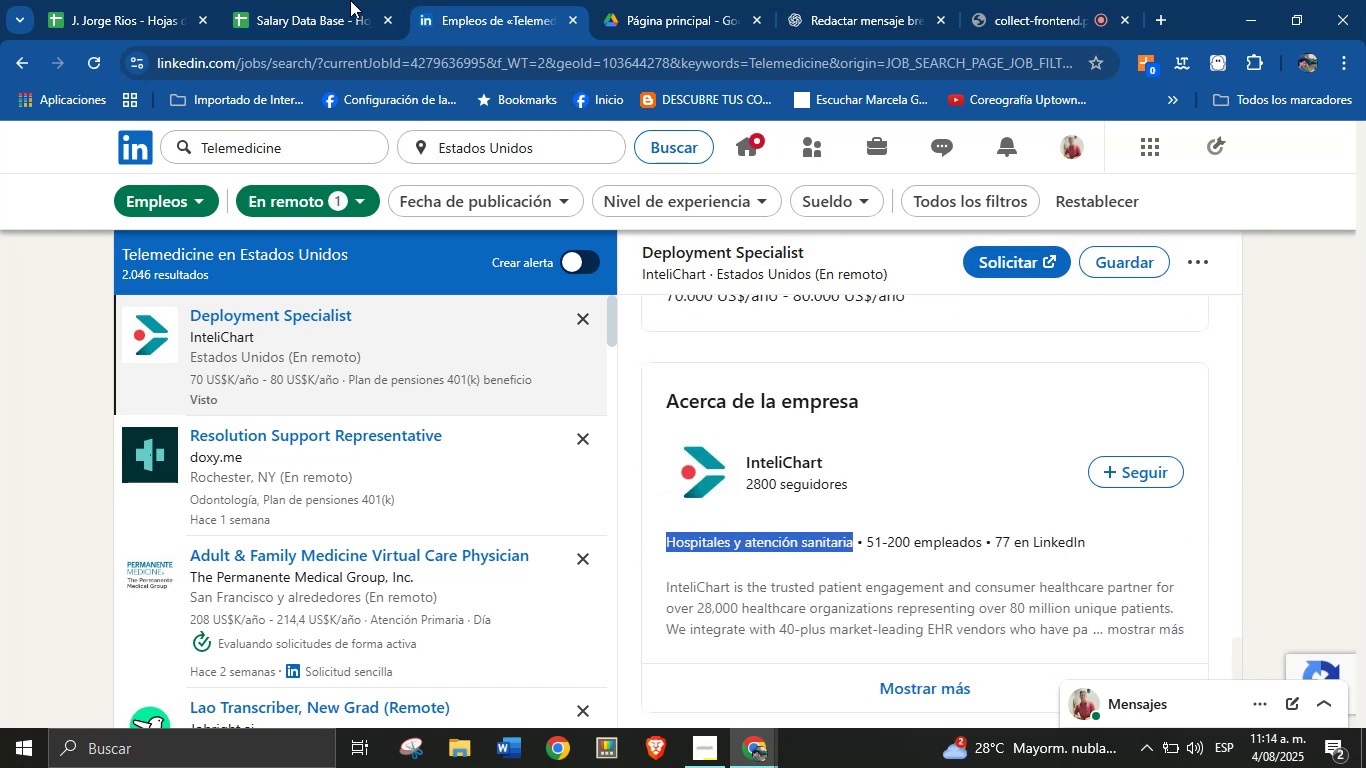 
key(Alt+Control+ControlLeft)
 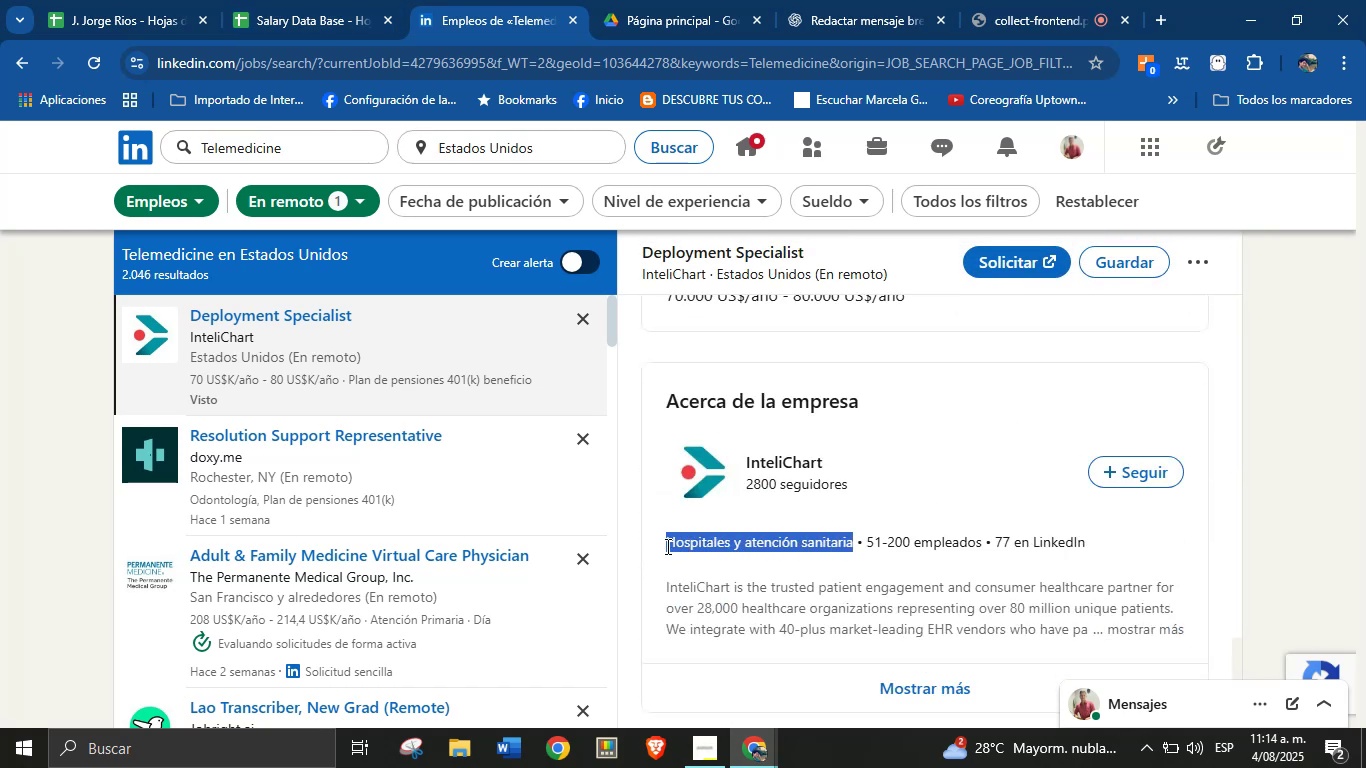 
key(Alt+Control+C)
 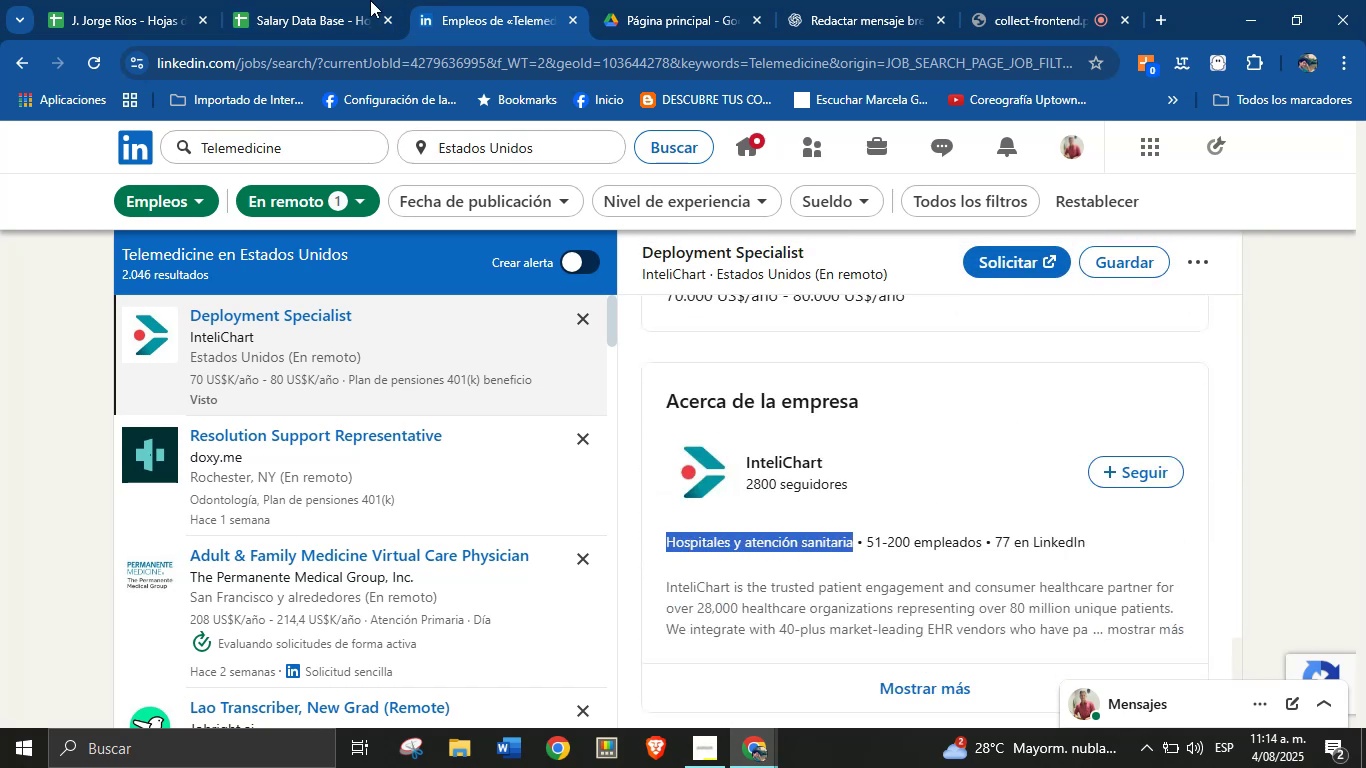 
left_click([329, 0])
 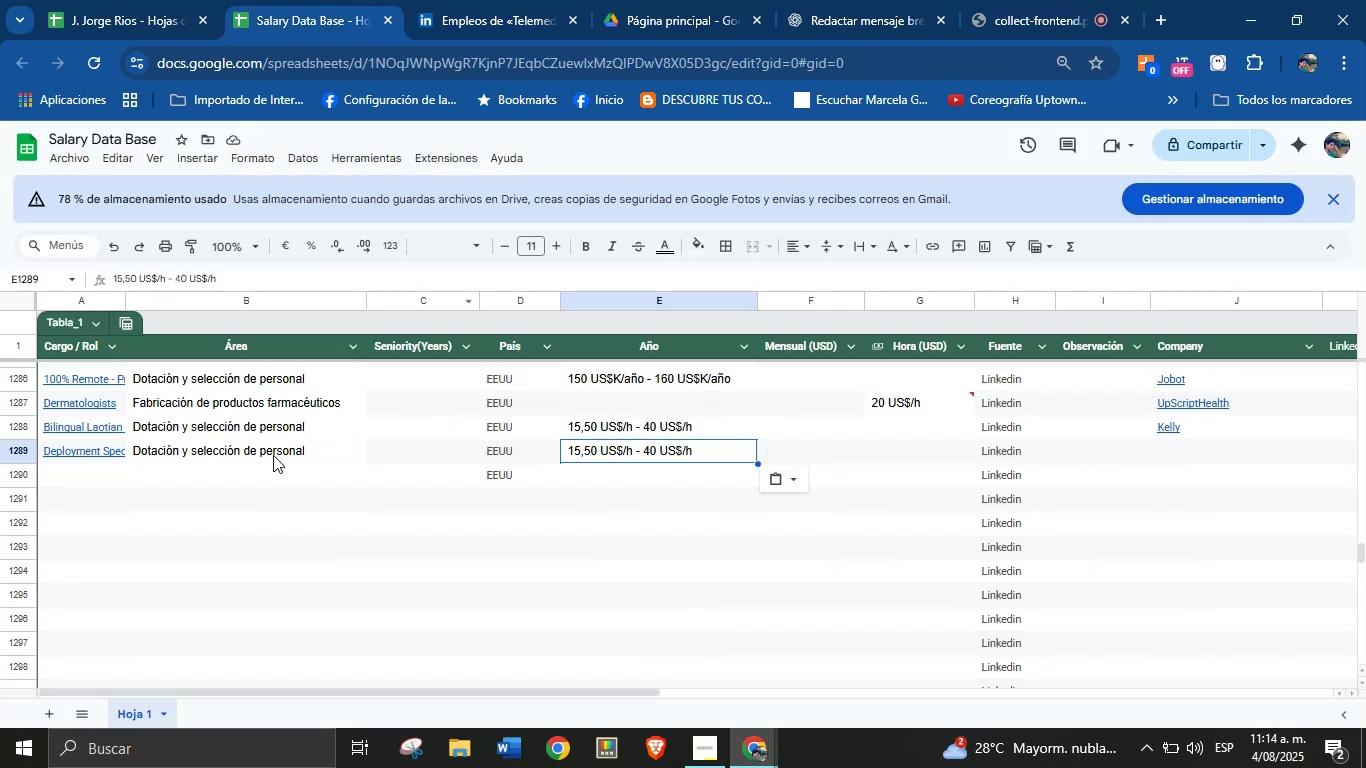 
left_click([253, 454])
 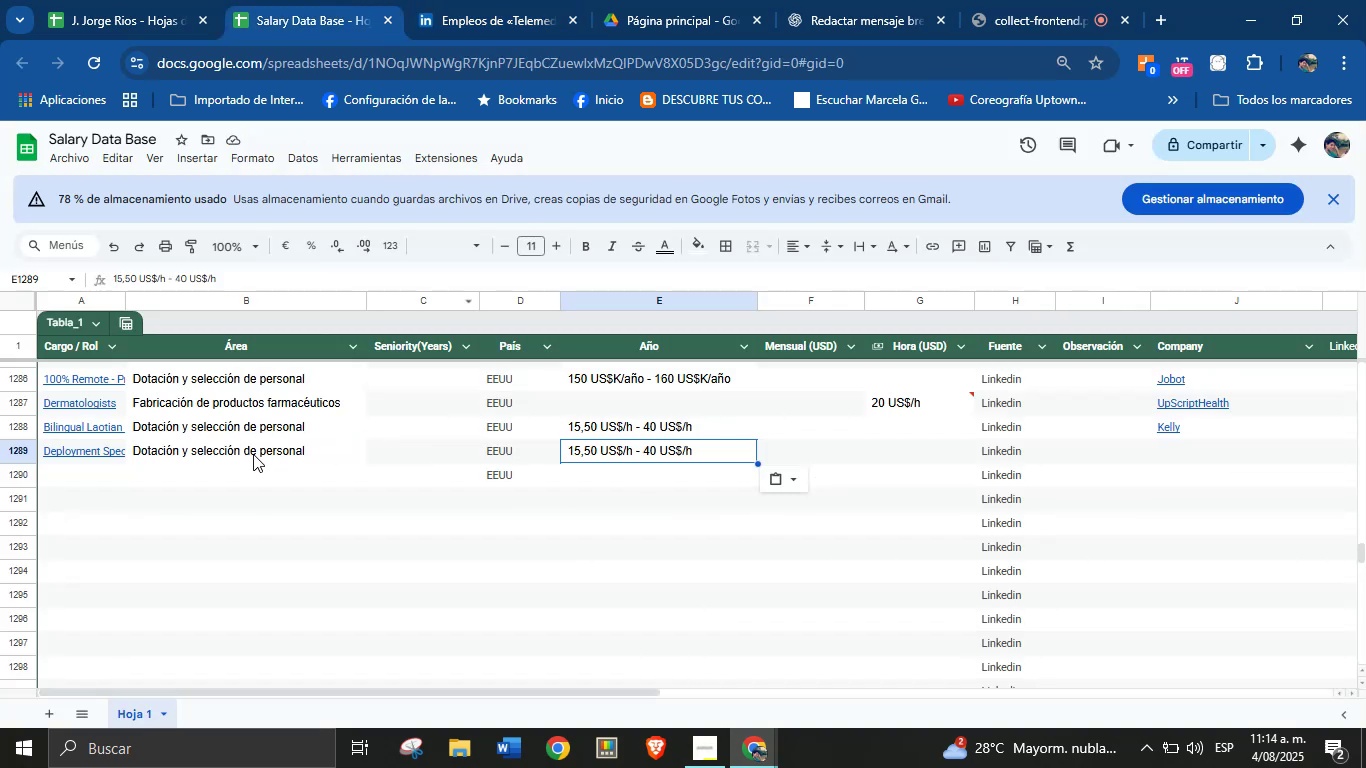 
key(Meta+MetaLeft)
 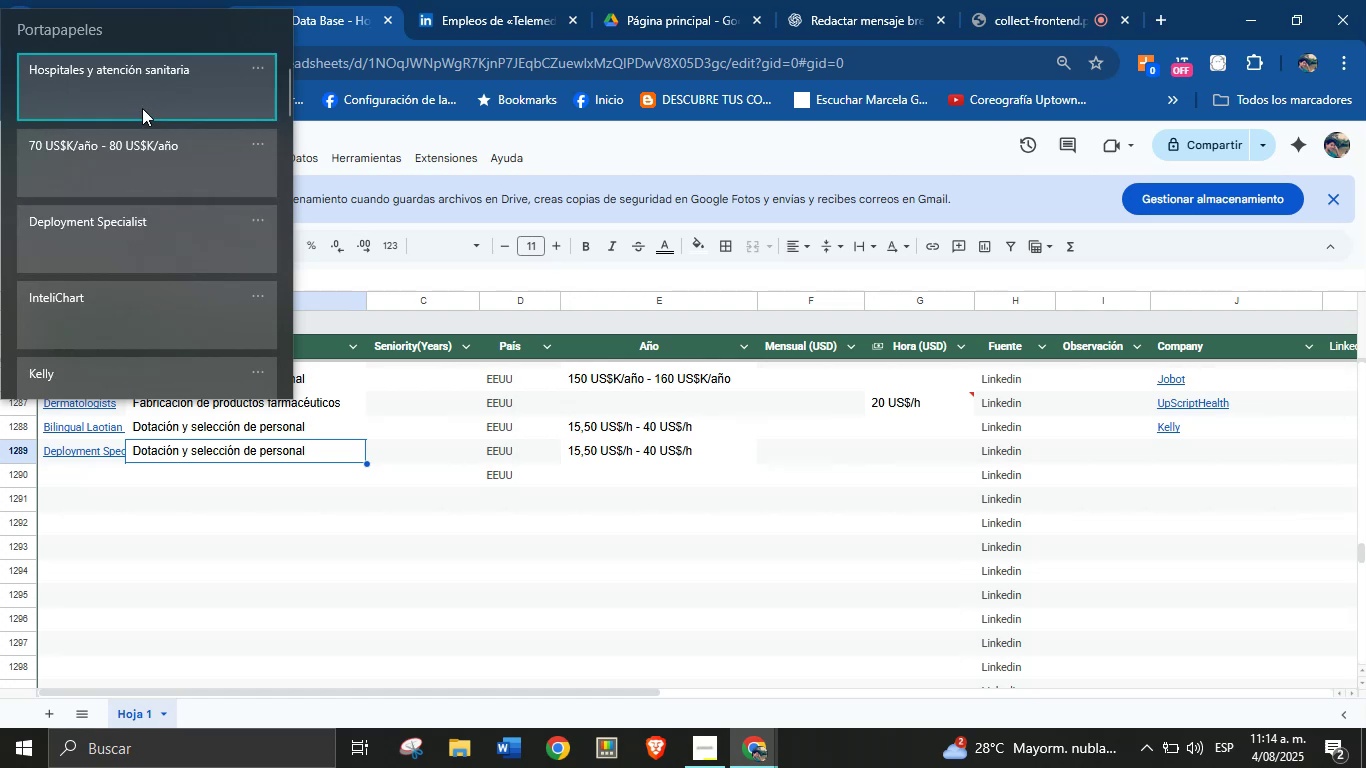 
key(Meta+MetaLeft)
 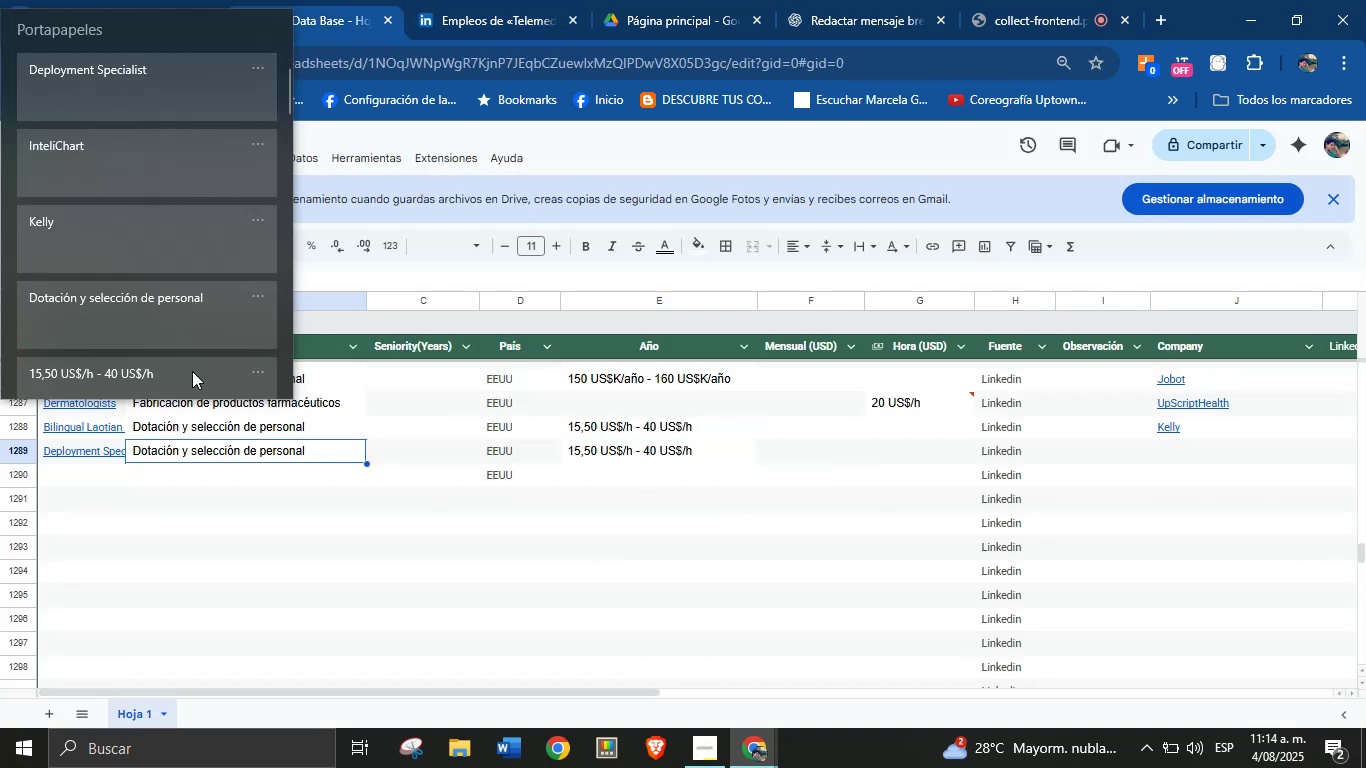 
key(Meta+V)
 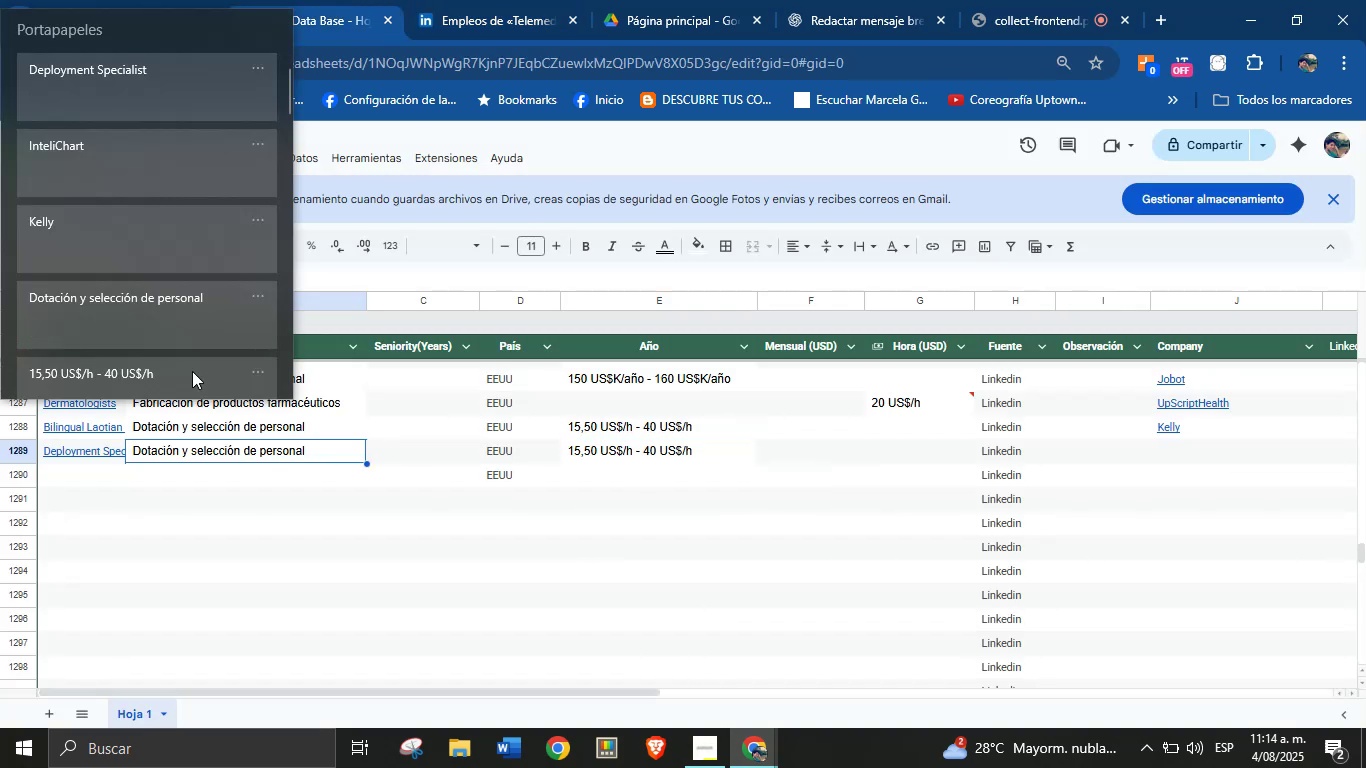 
left_click([147, 101])
 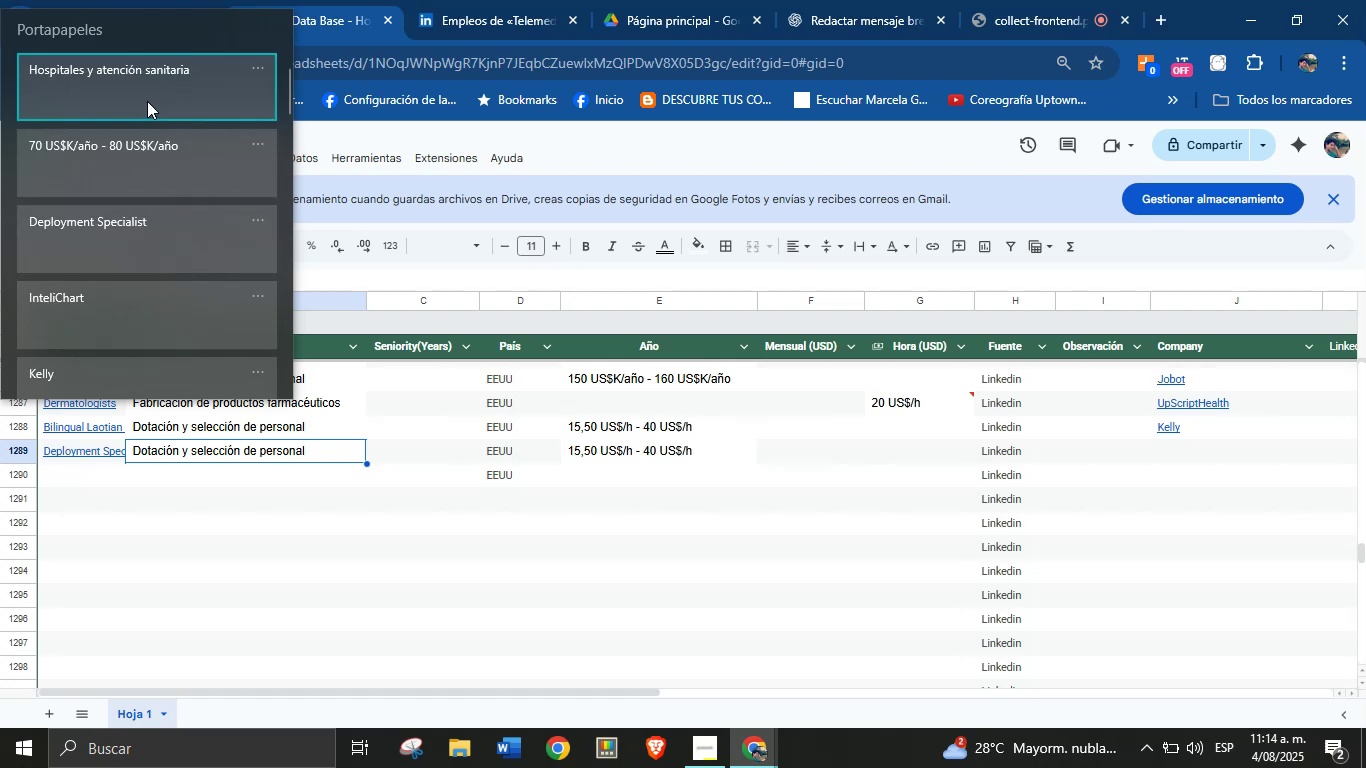 
key(Control+ControlLeft)
 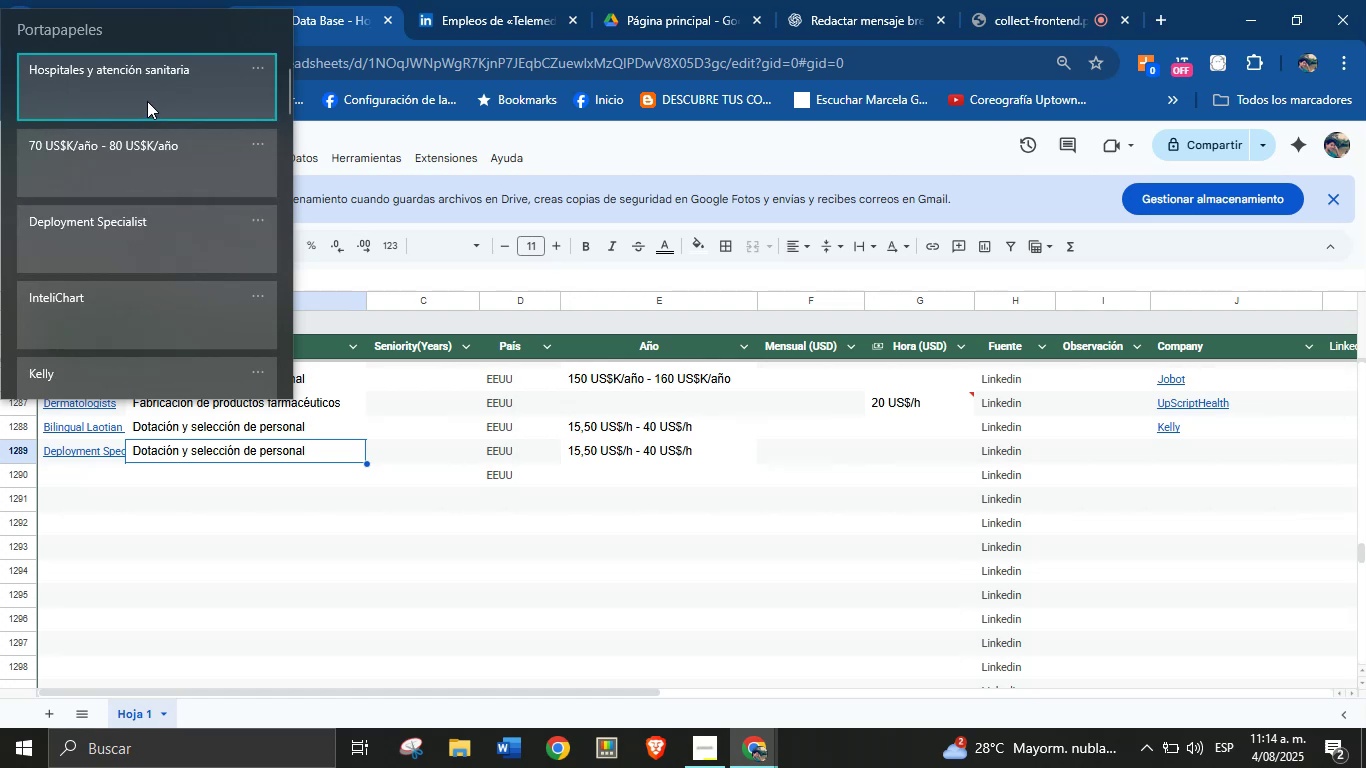 
key(Control+V)
 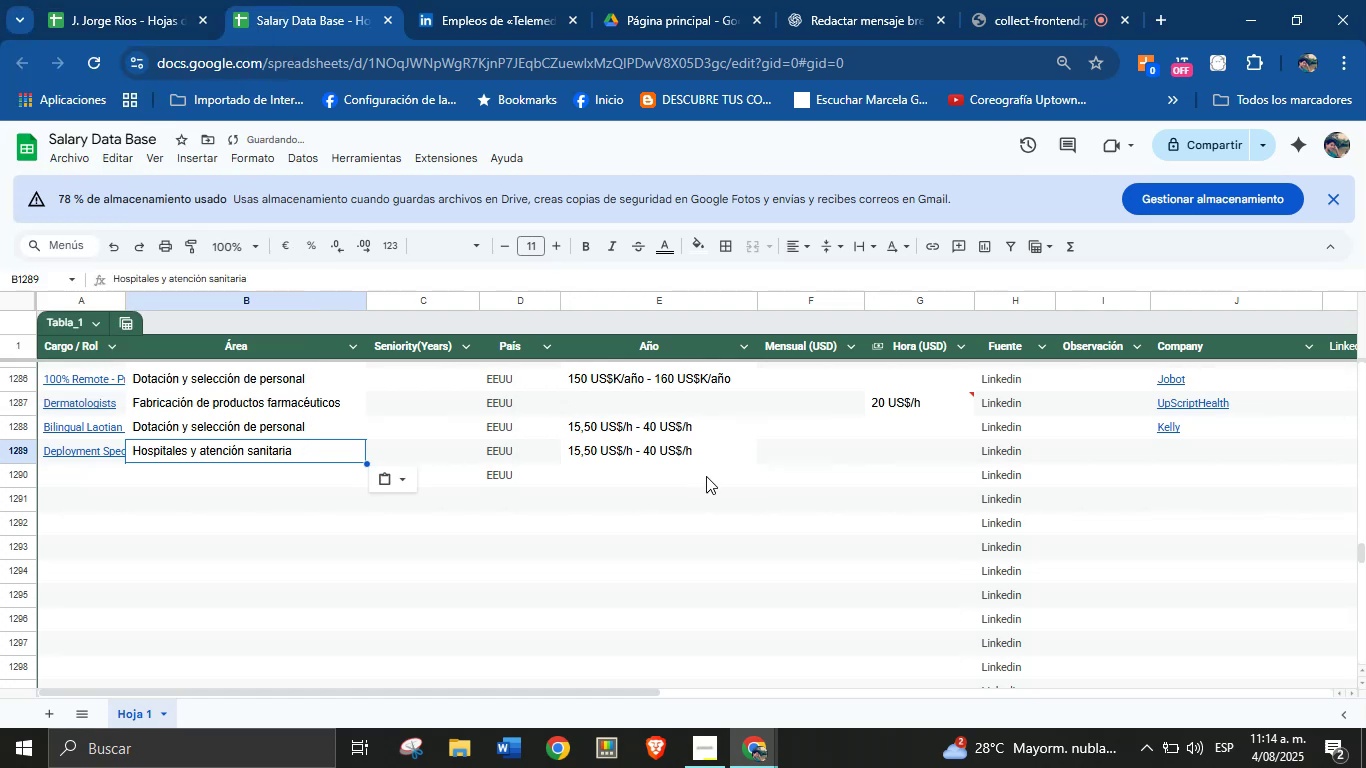 
left_click([667, 453])
 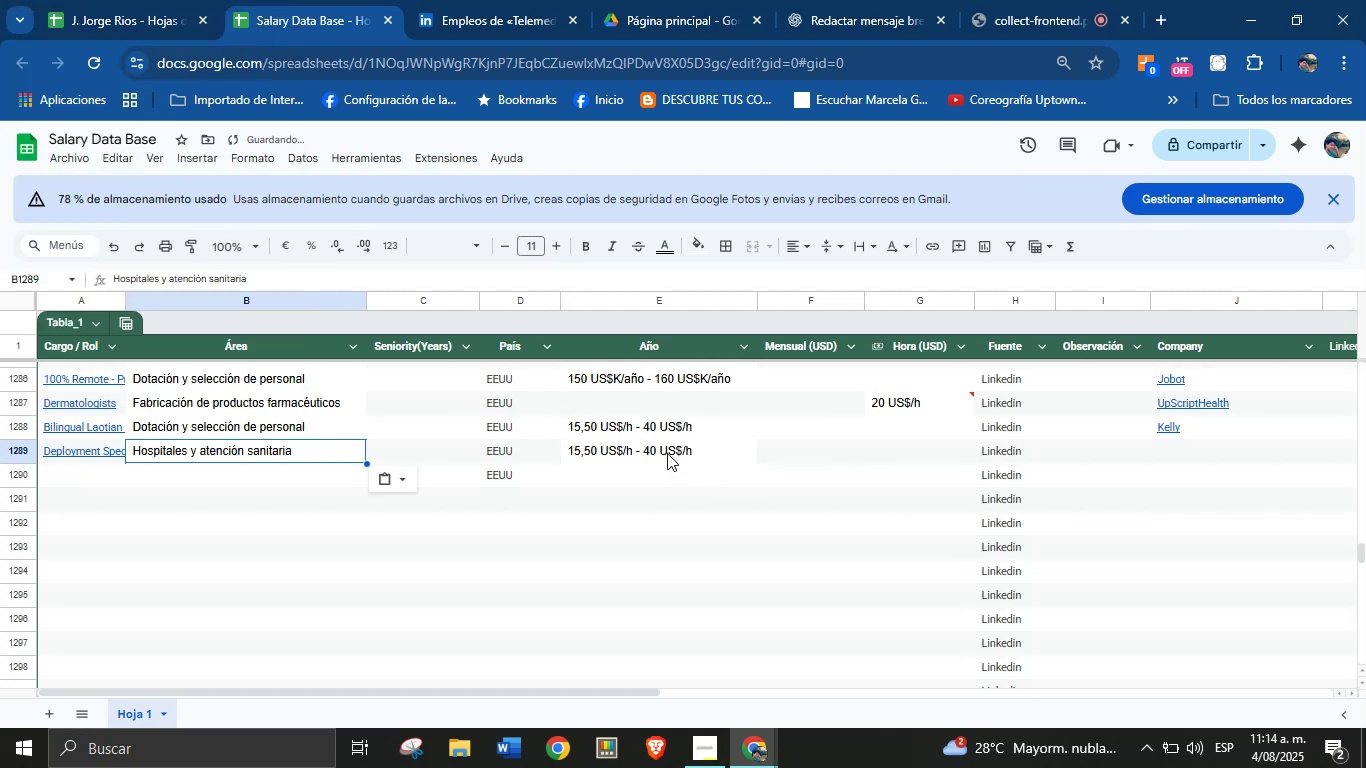 
key(Meta+MetaLeft)
 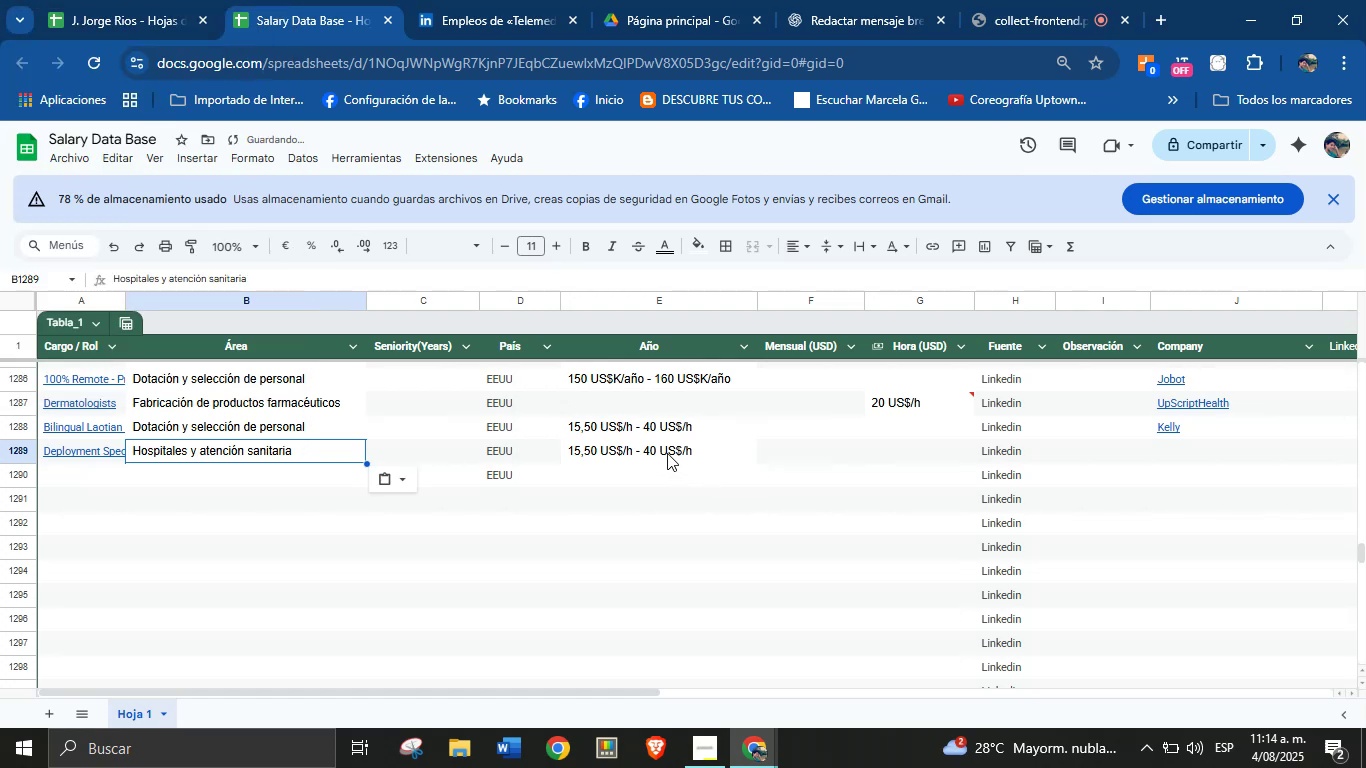 
key(Meta+MetaLeft)
 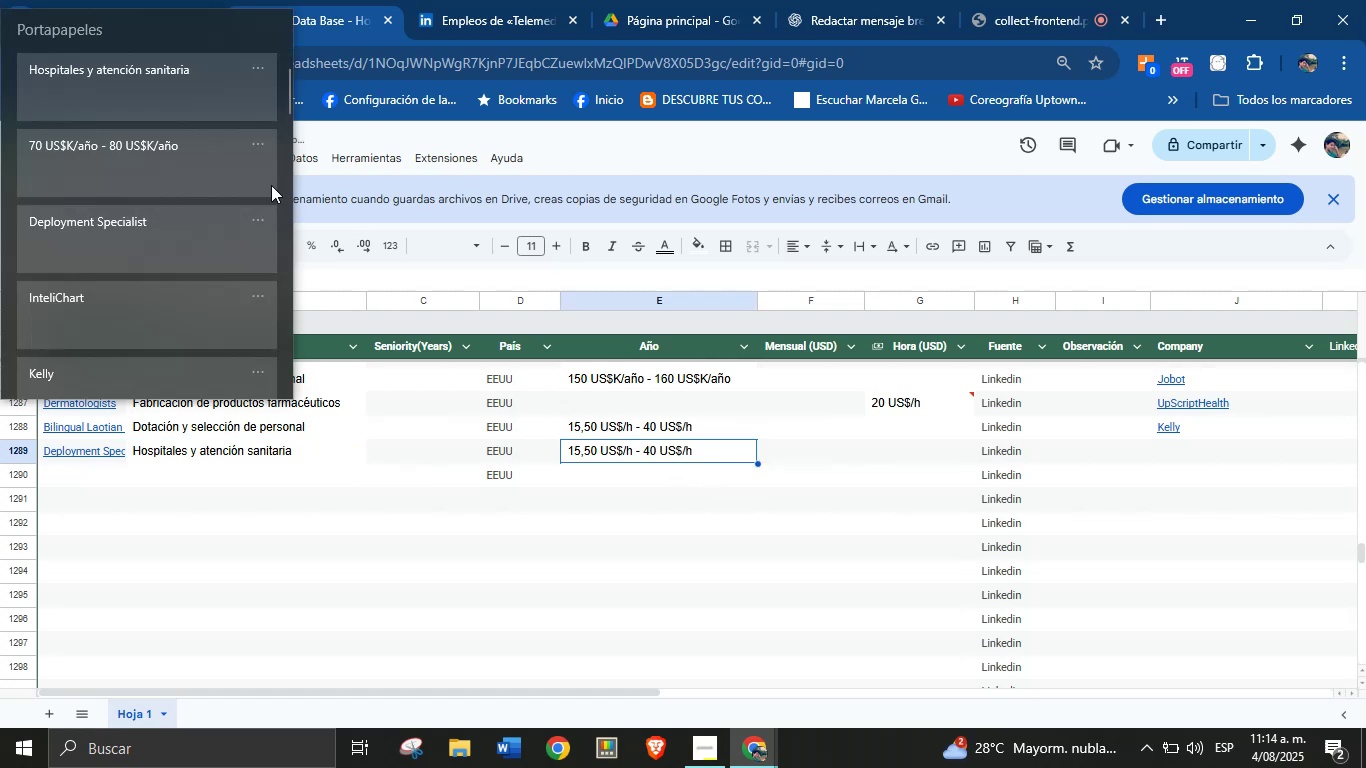 
key(Meta+V)
 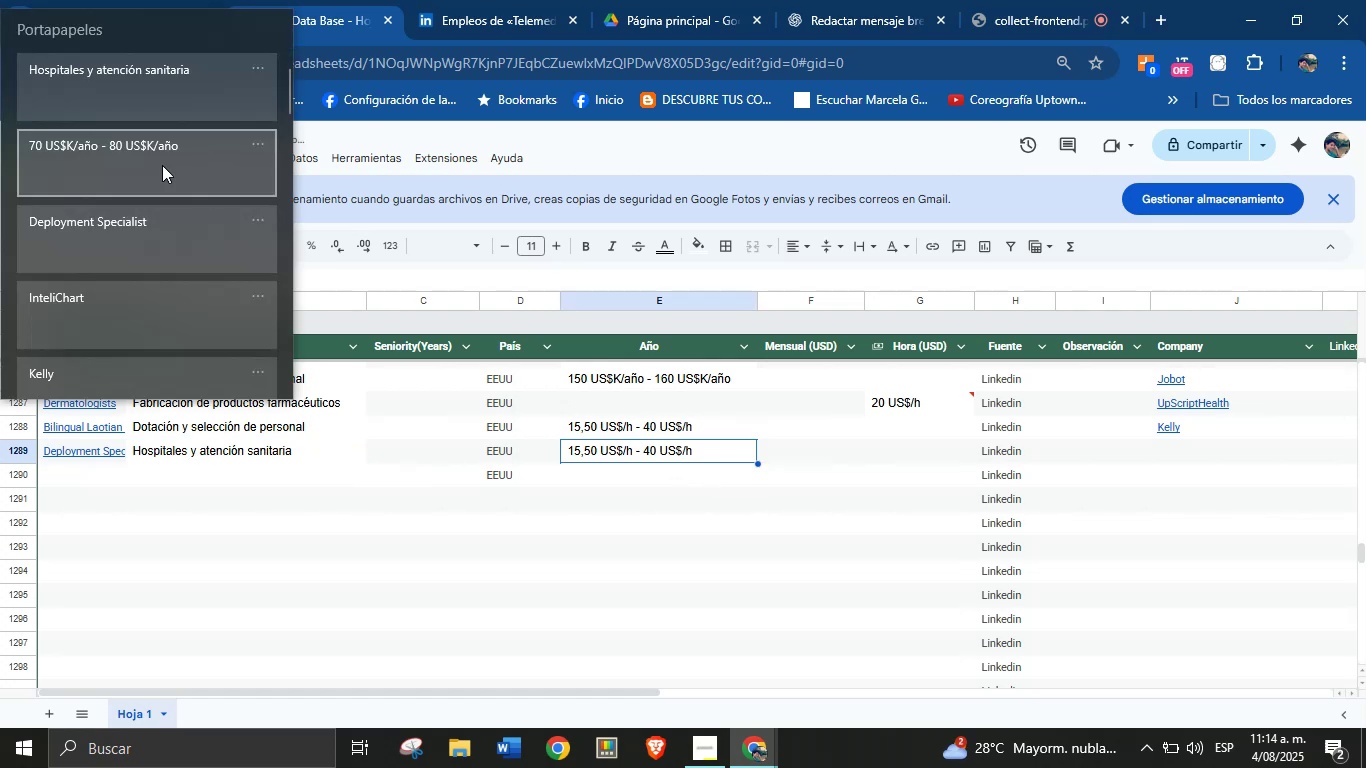 
left_click([138, 161])
 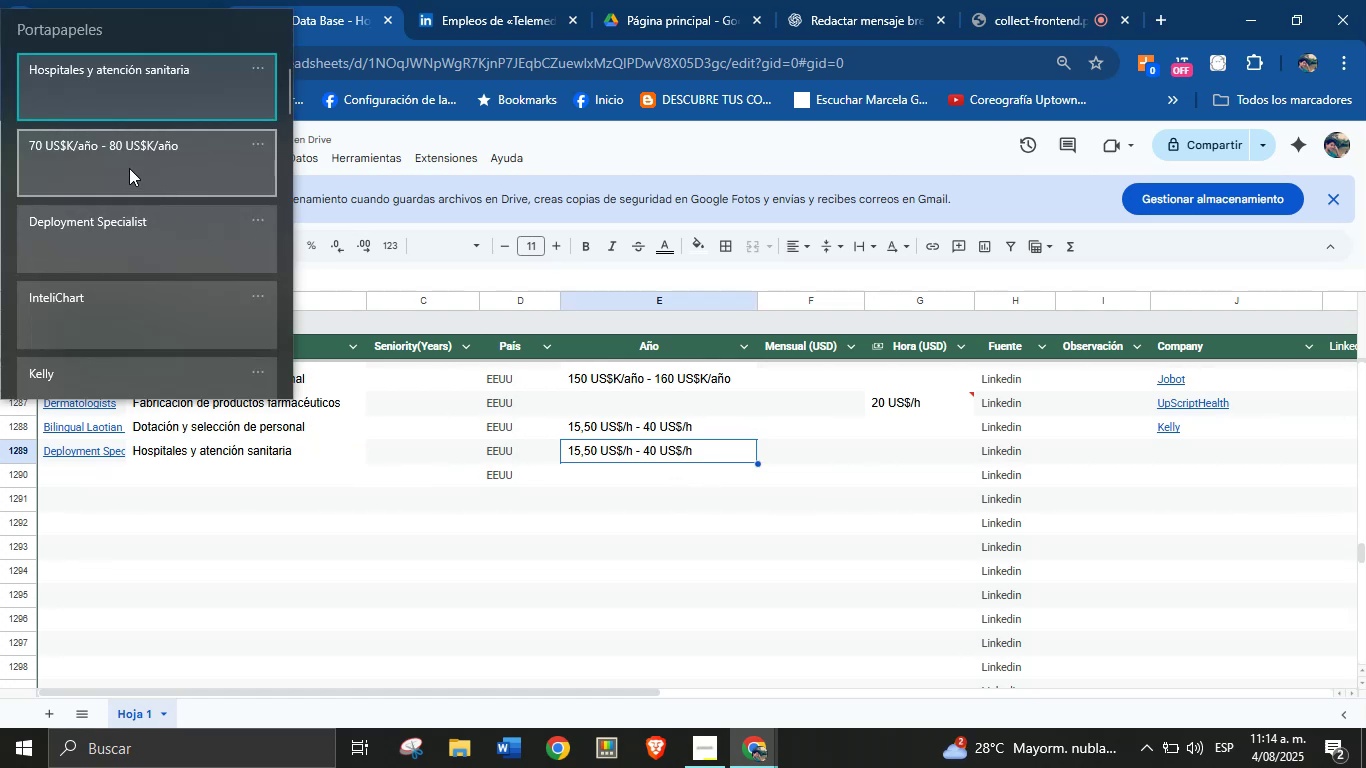 
left_click([132, 175])
 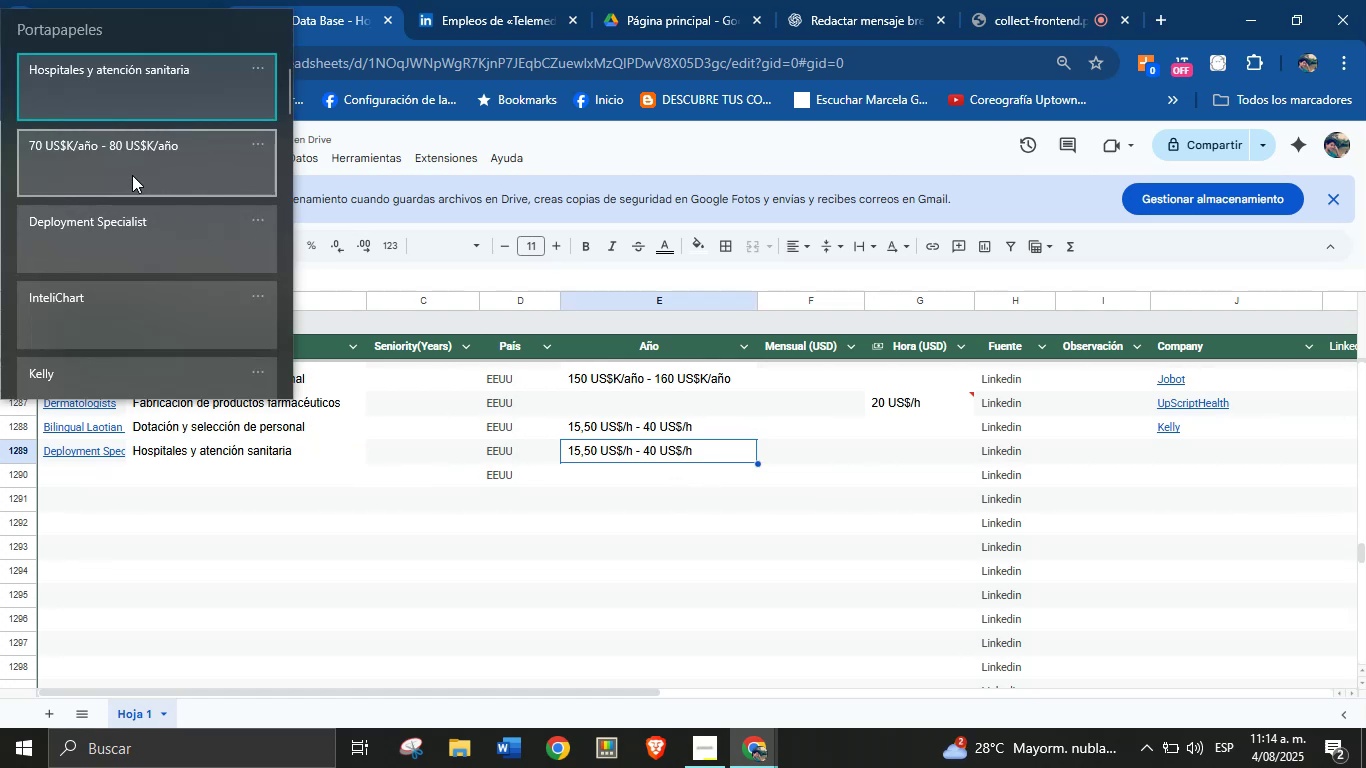 
key(Control+ControlLeft)
 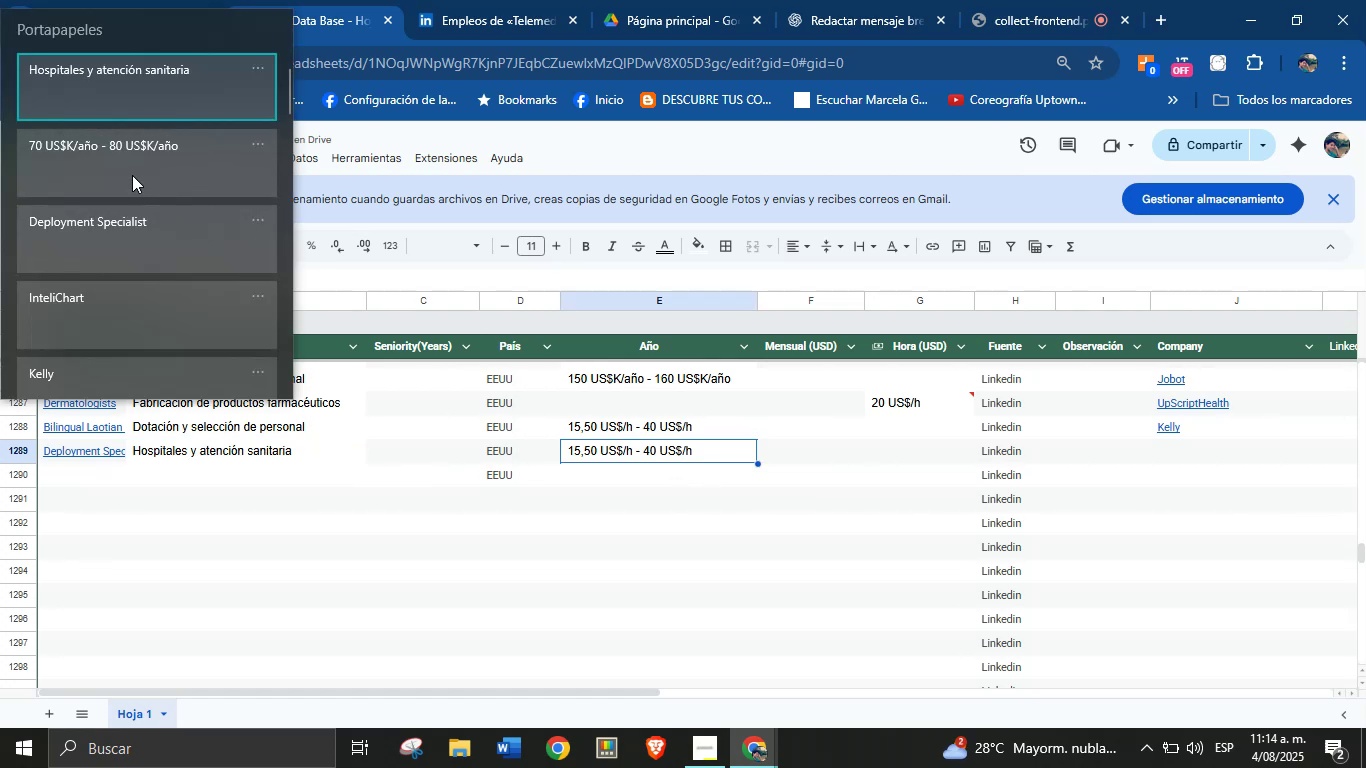 
key(Control+V)
 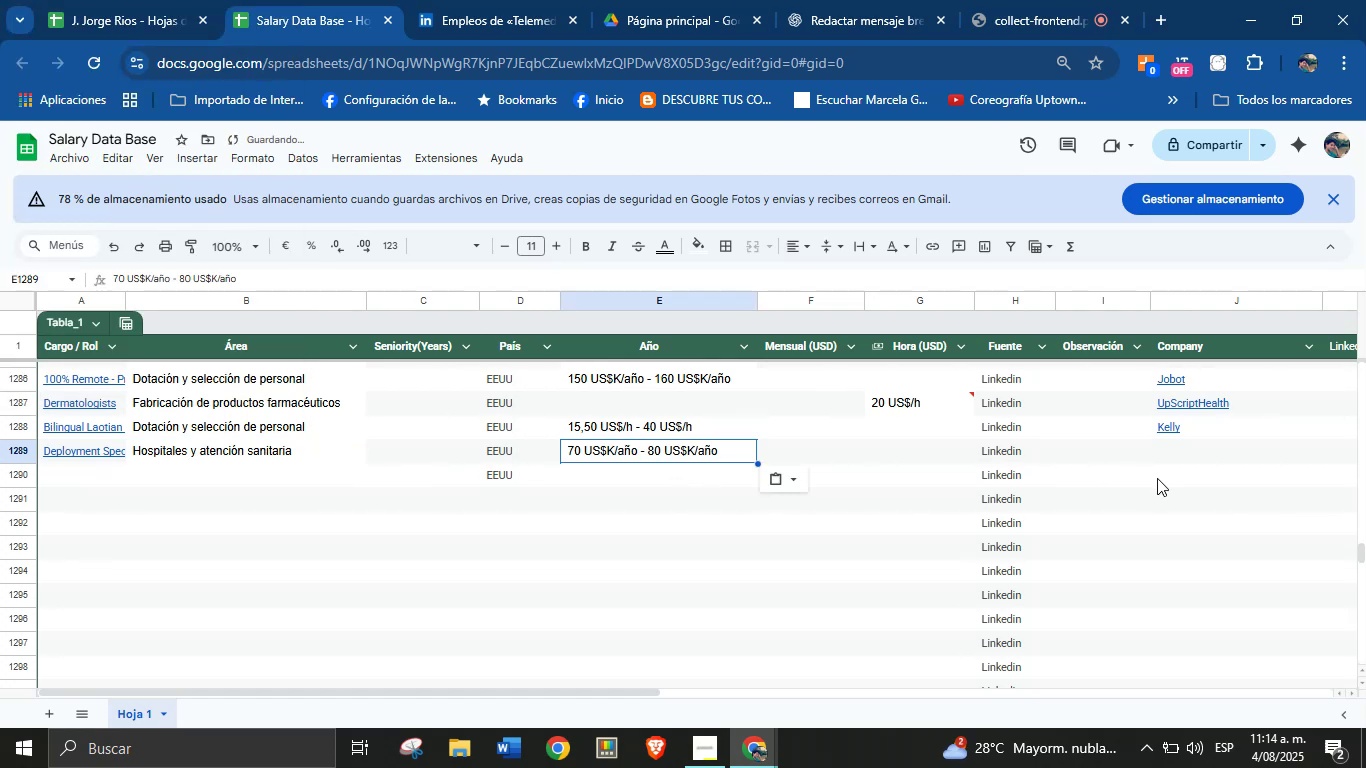 
left_click([1183, 456])
 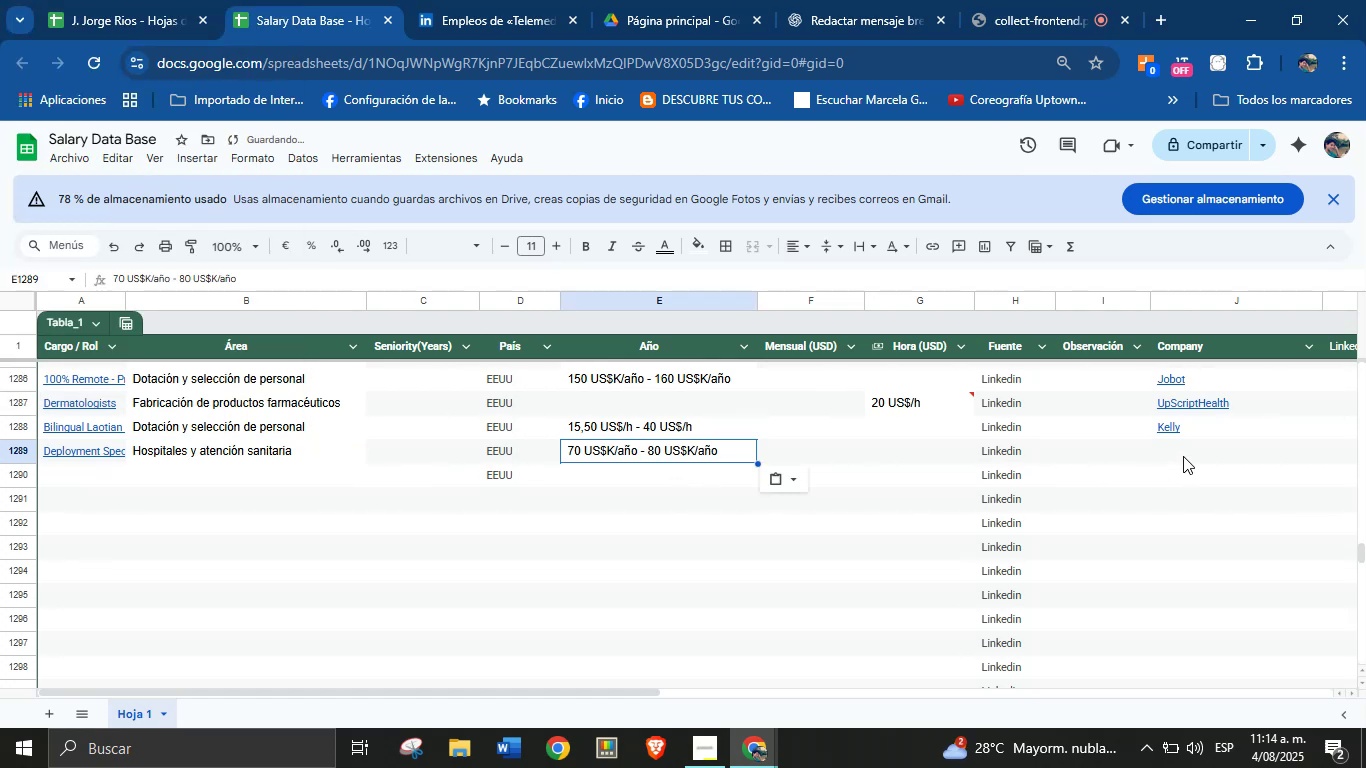 
key(Meta+MetaLeft)
 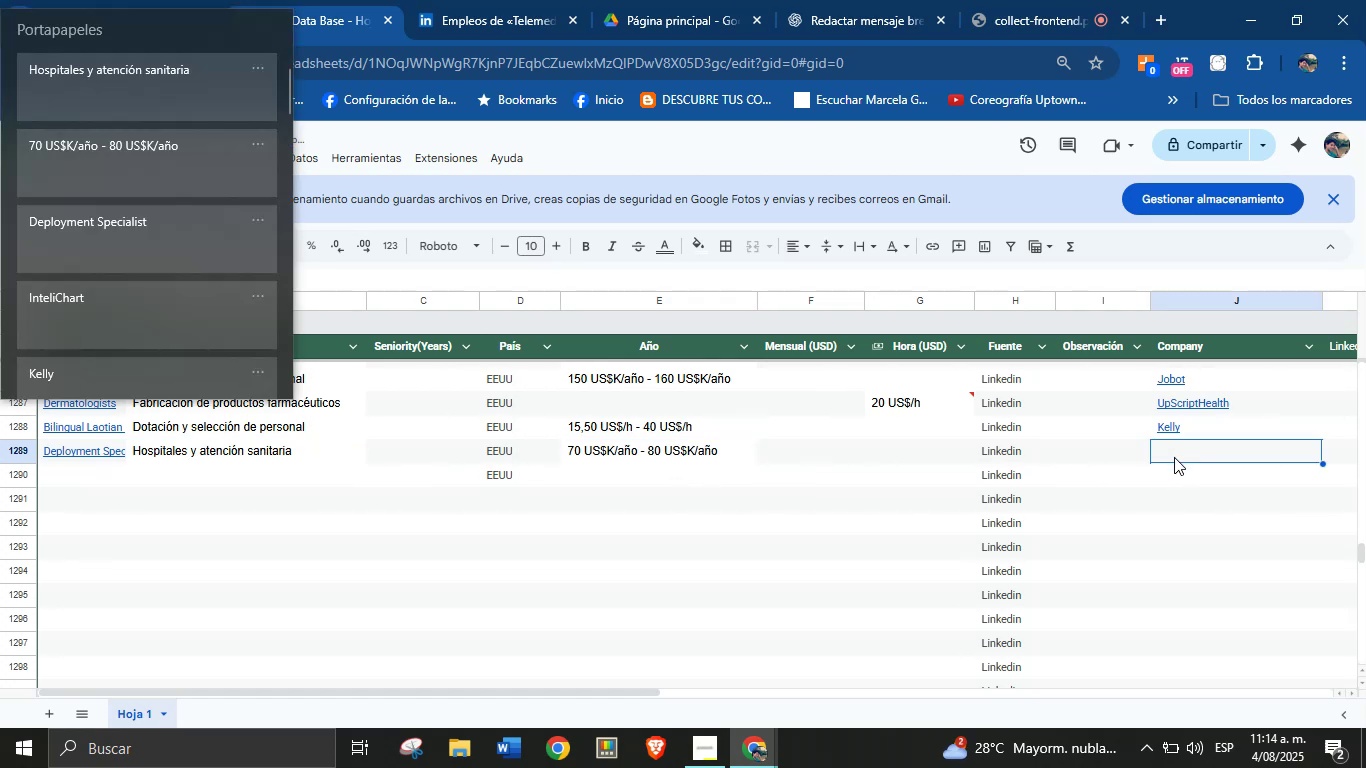 
key(Meta+MetaLeft)
 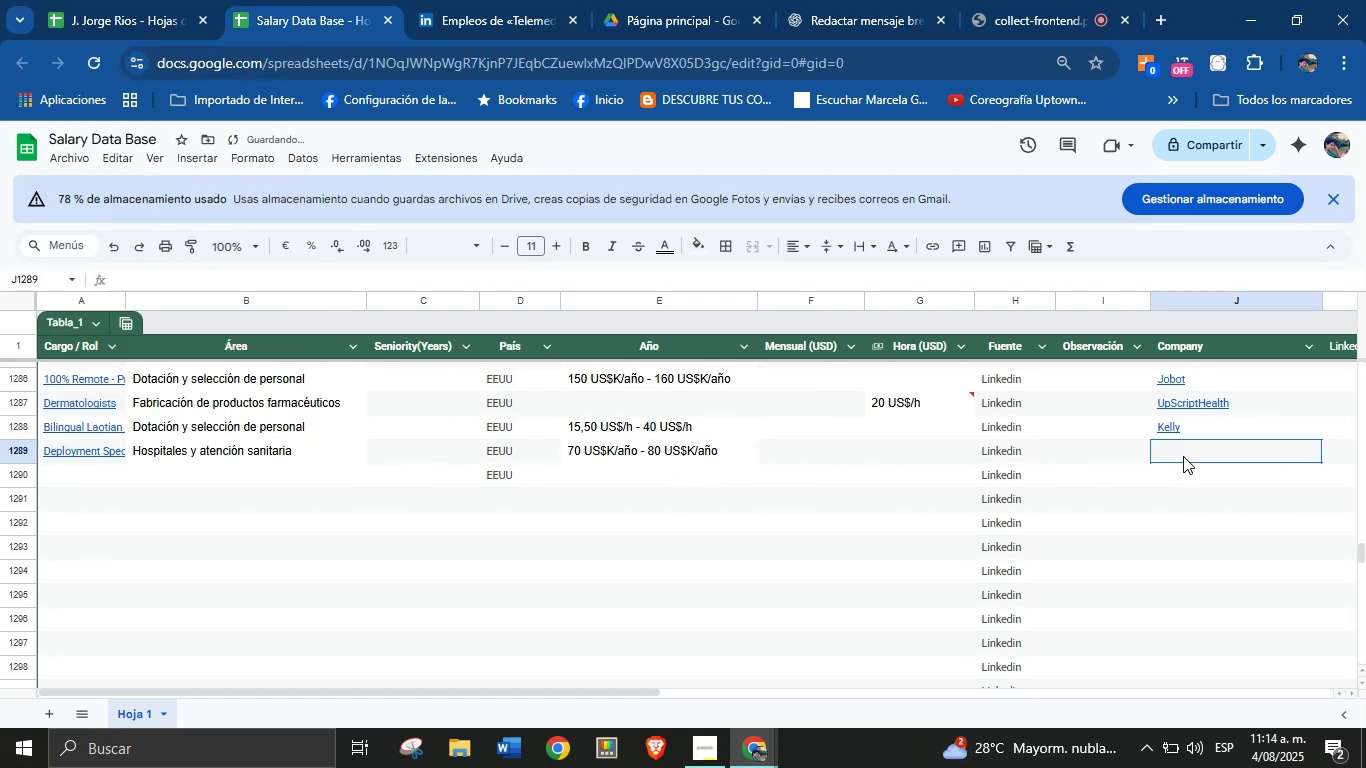 
key(Meta+V)
 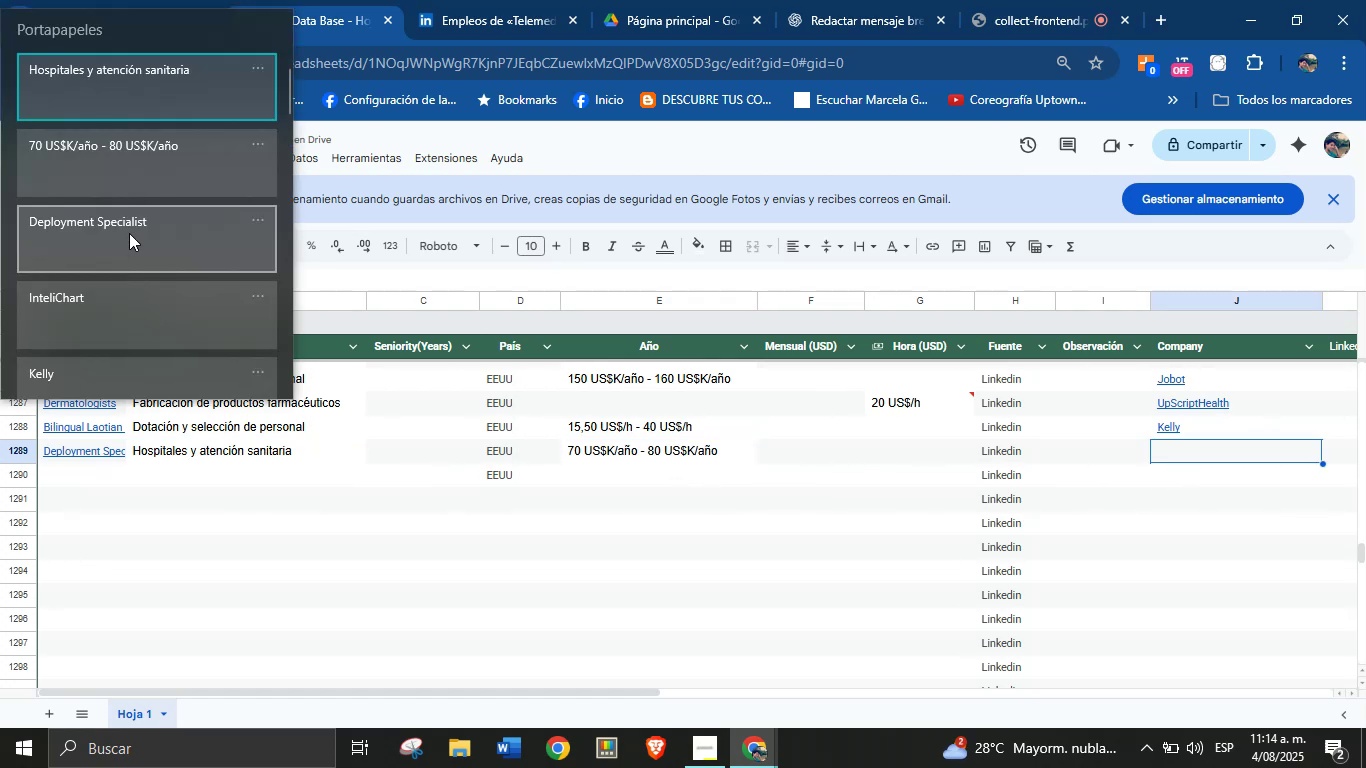 
left_click([117, 318])
 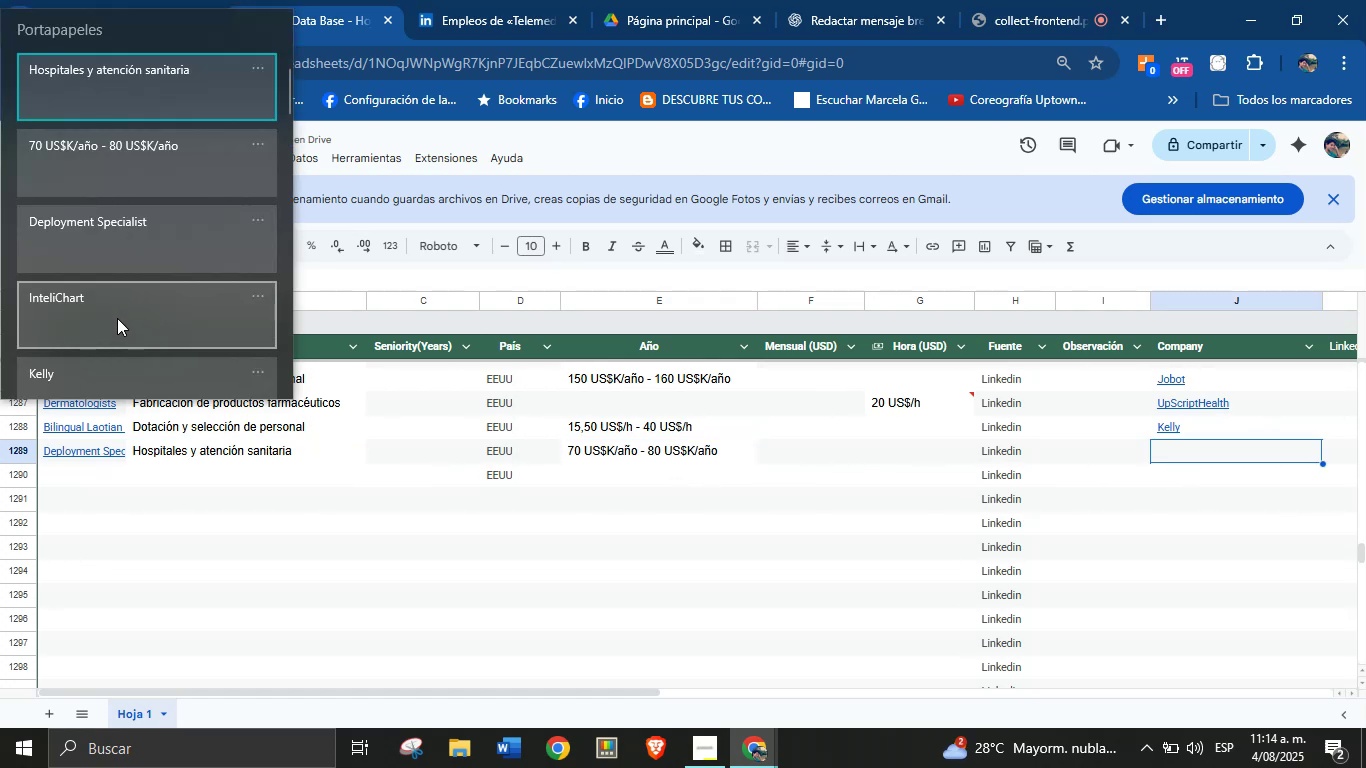 
key(Control+ControlLeft)
 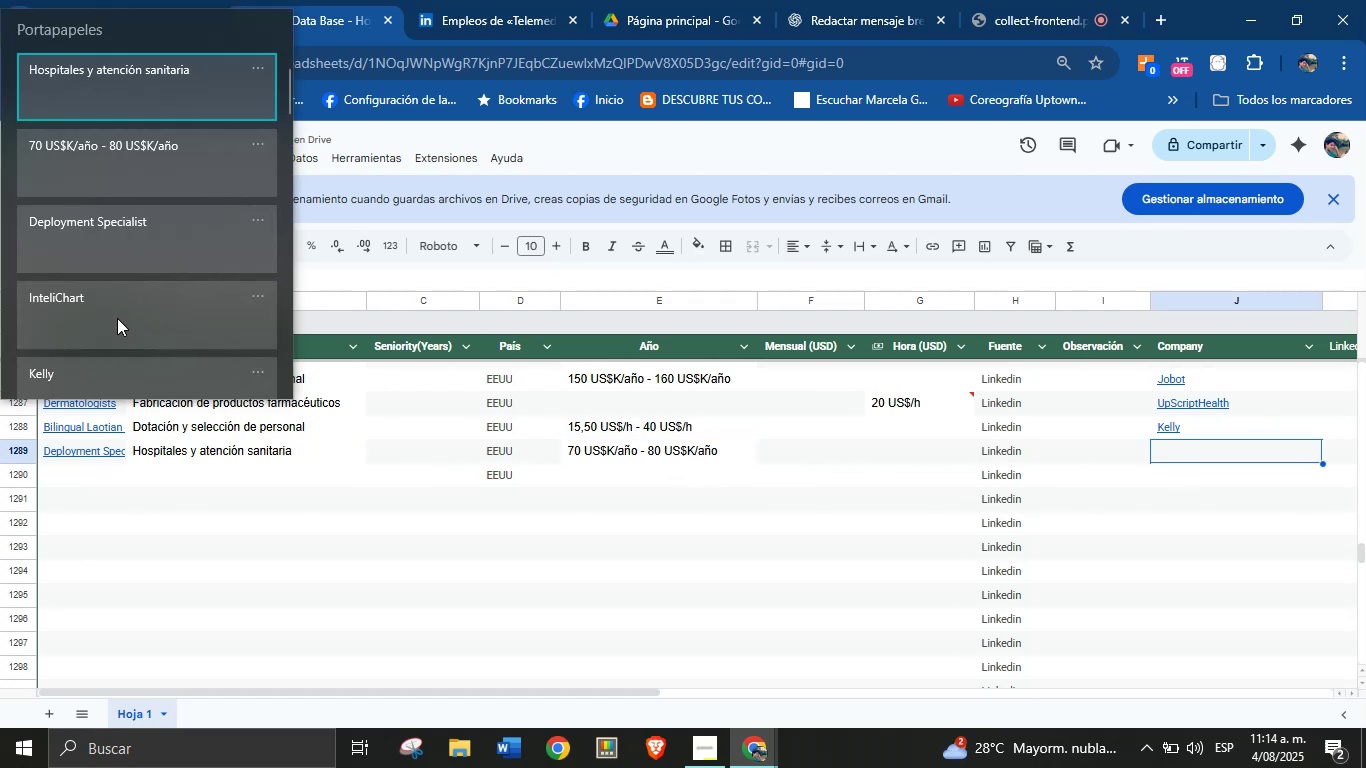 
left_click([450, 0])
 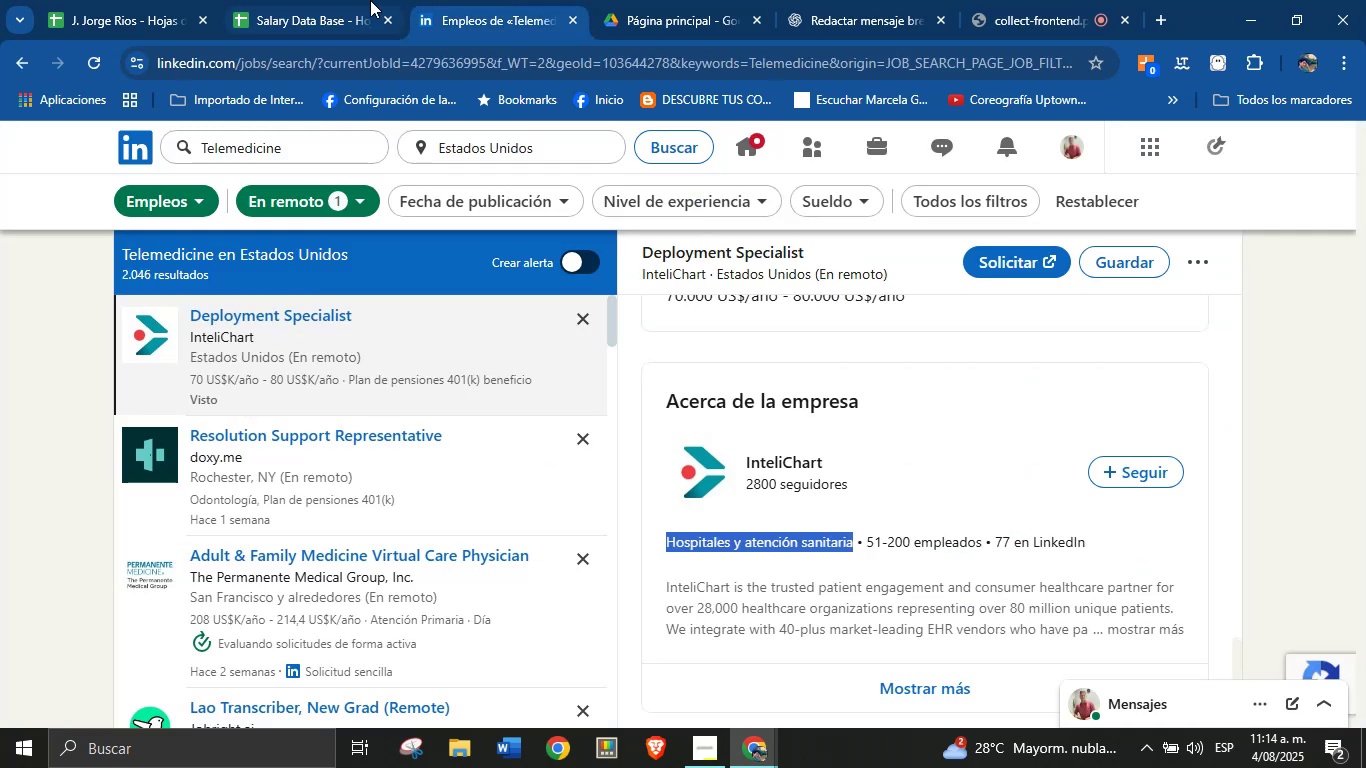 
left_click([357, 0])
 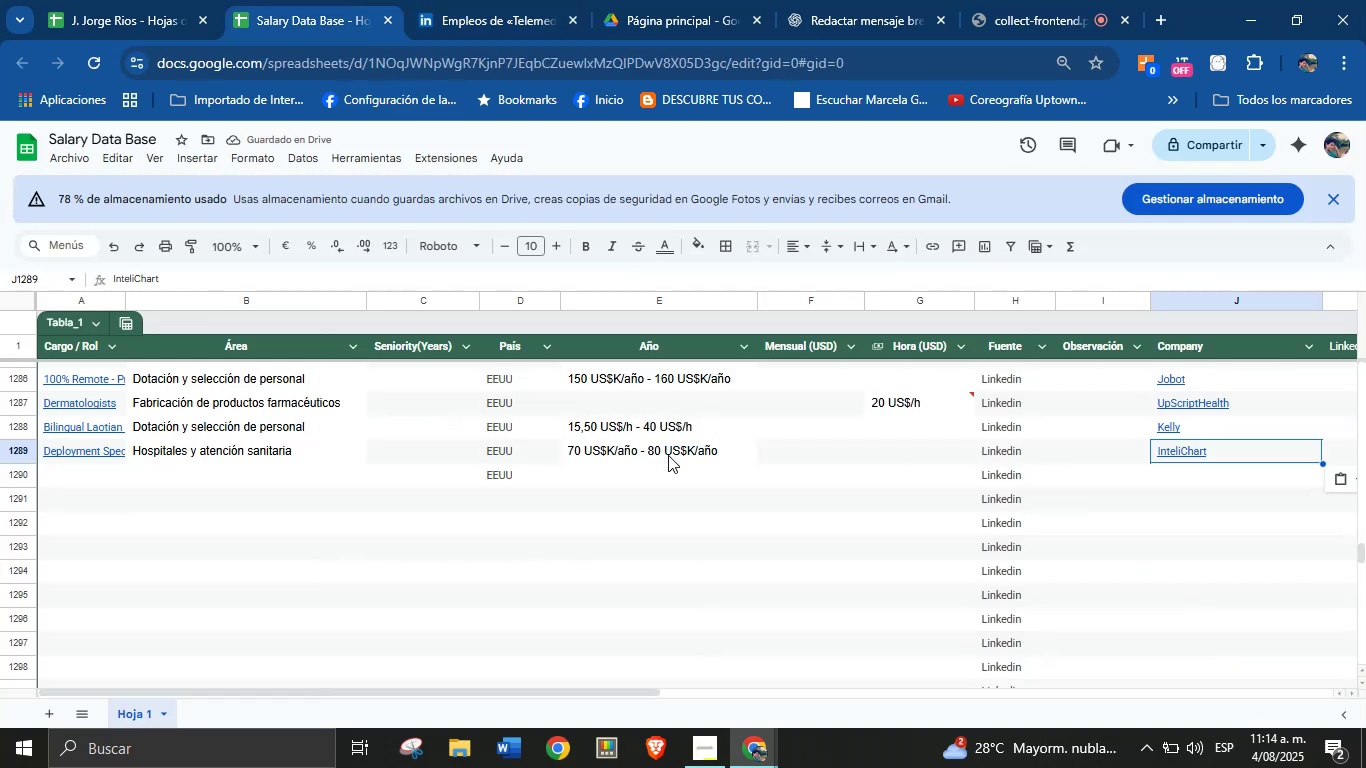 
left_click([669, 426])
 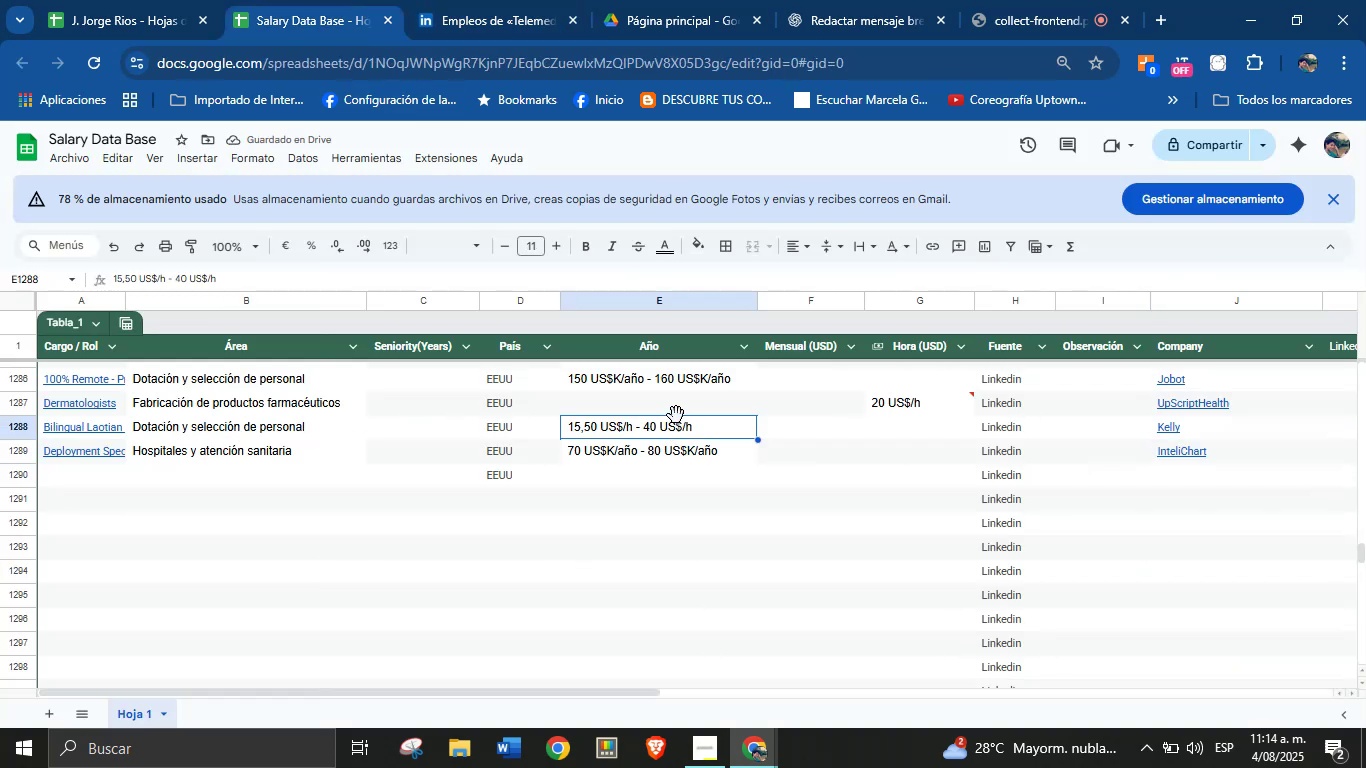 
left_click_drag(start_coordinate=[676, 415], to_coordinate=[885, 435])
 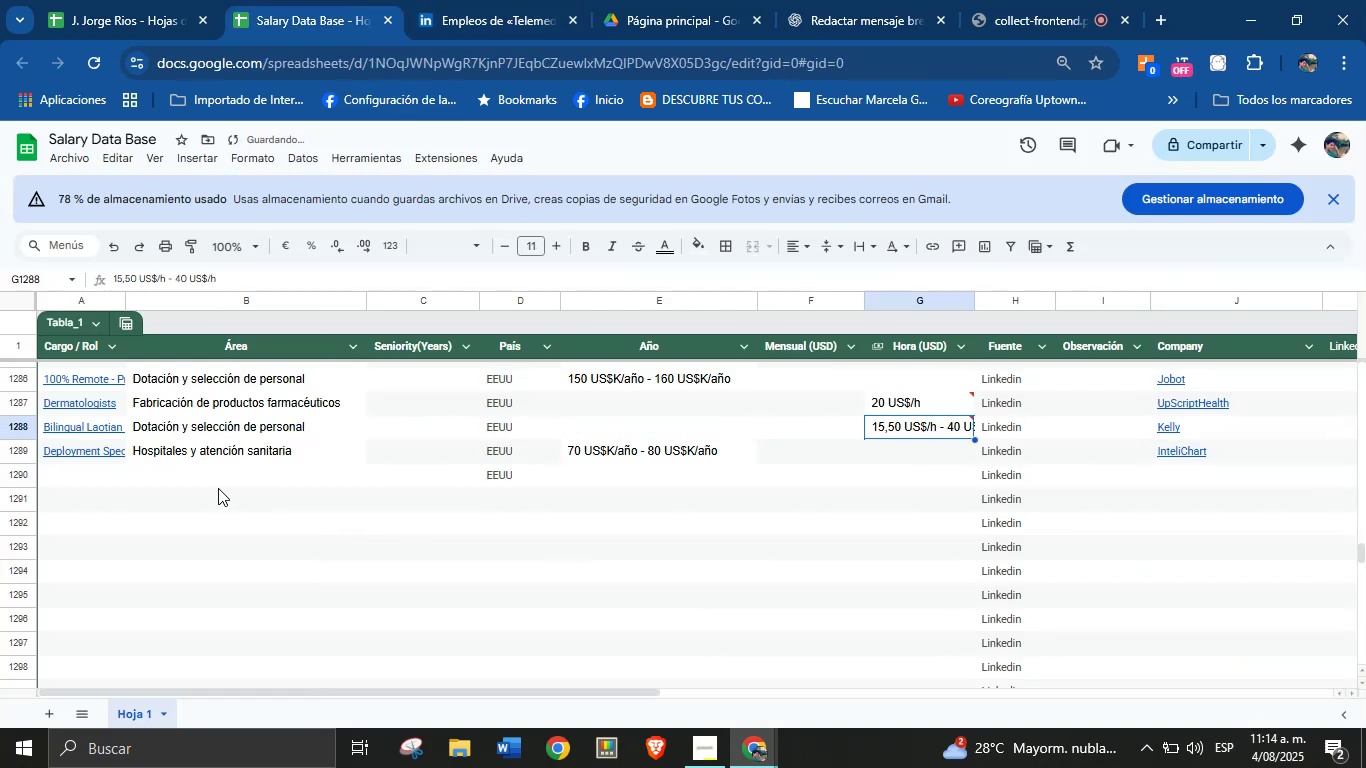 
left_click([91, 481])
 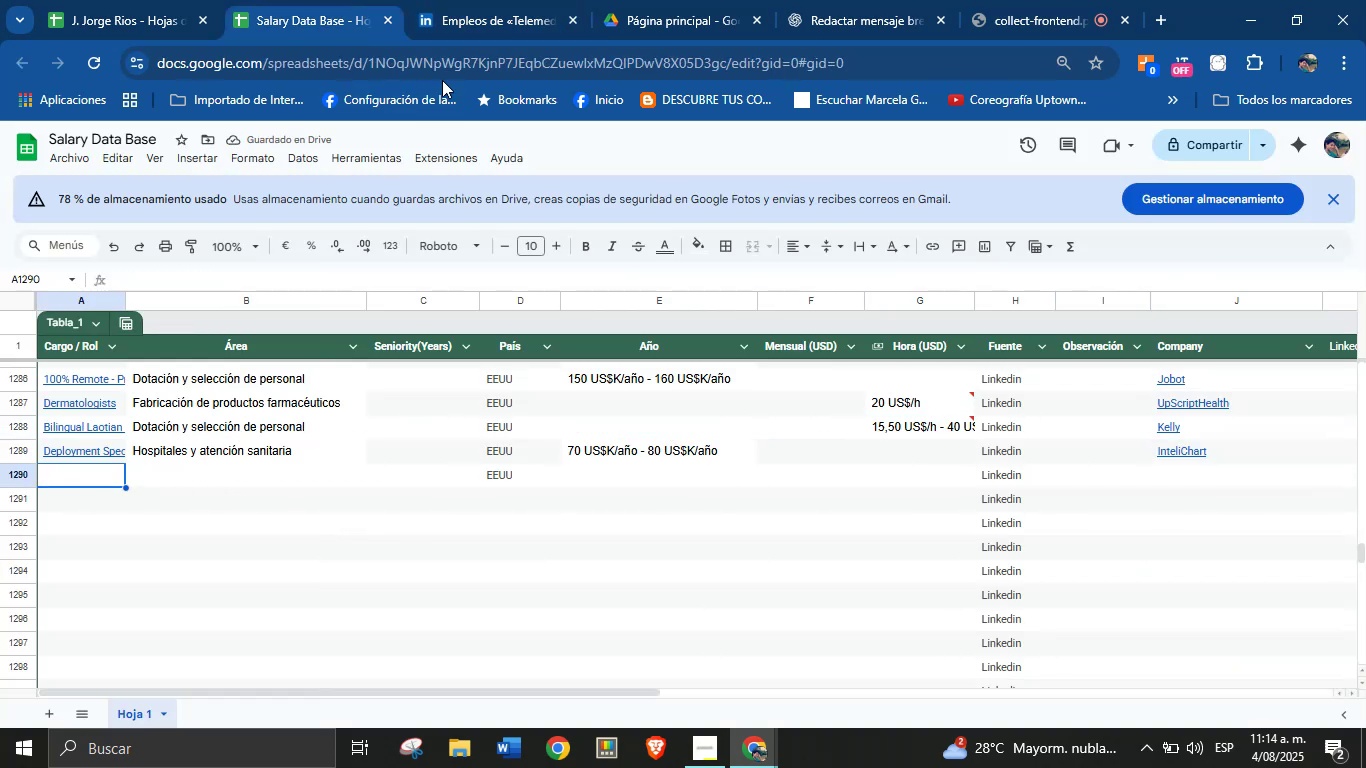 
left_click([469, 27])
 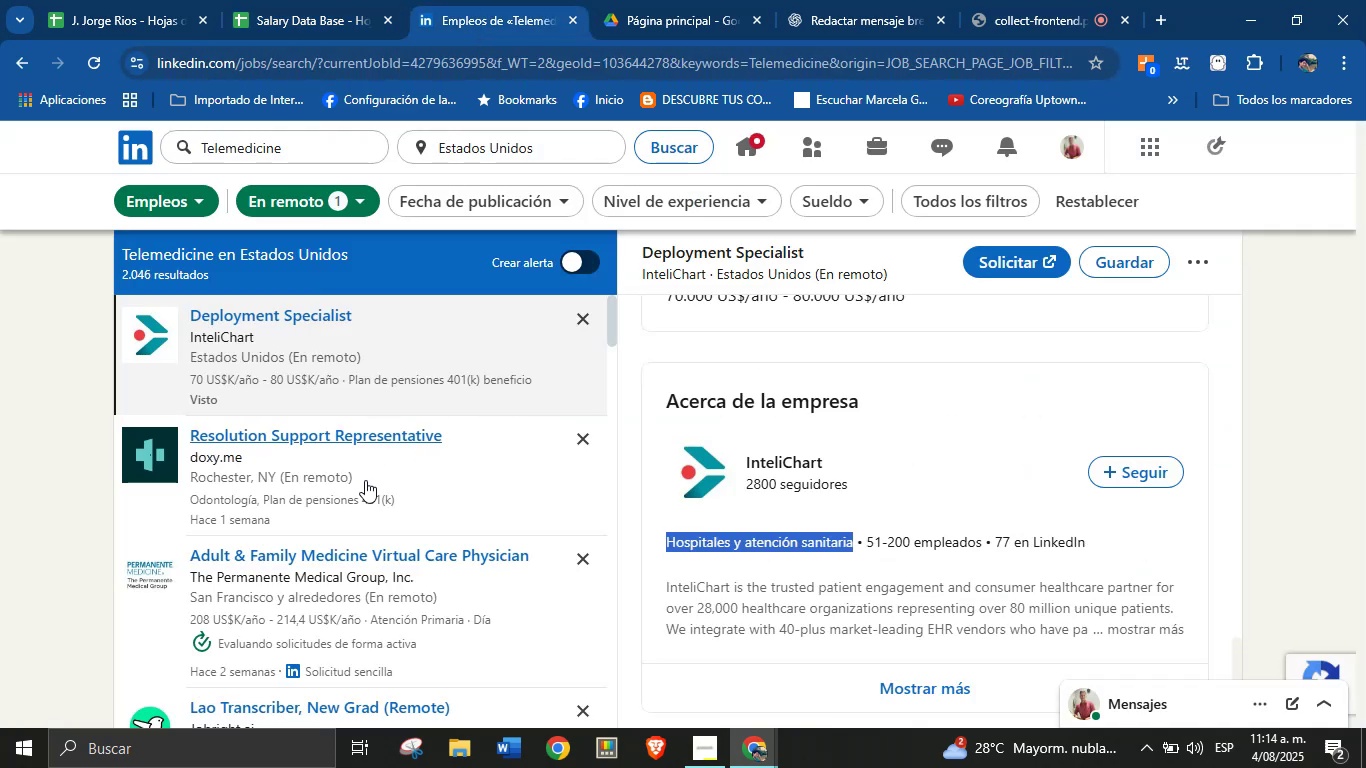 
scroll: coordinate [359, 468], scroll_direction: down, amount: 1.0
 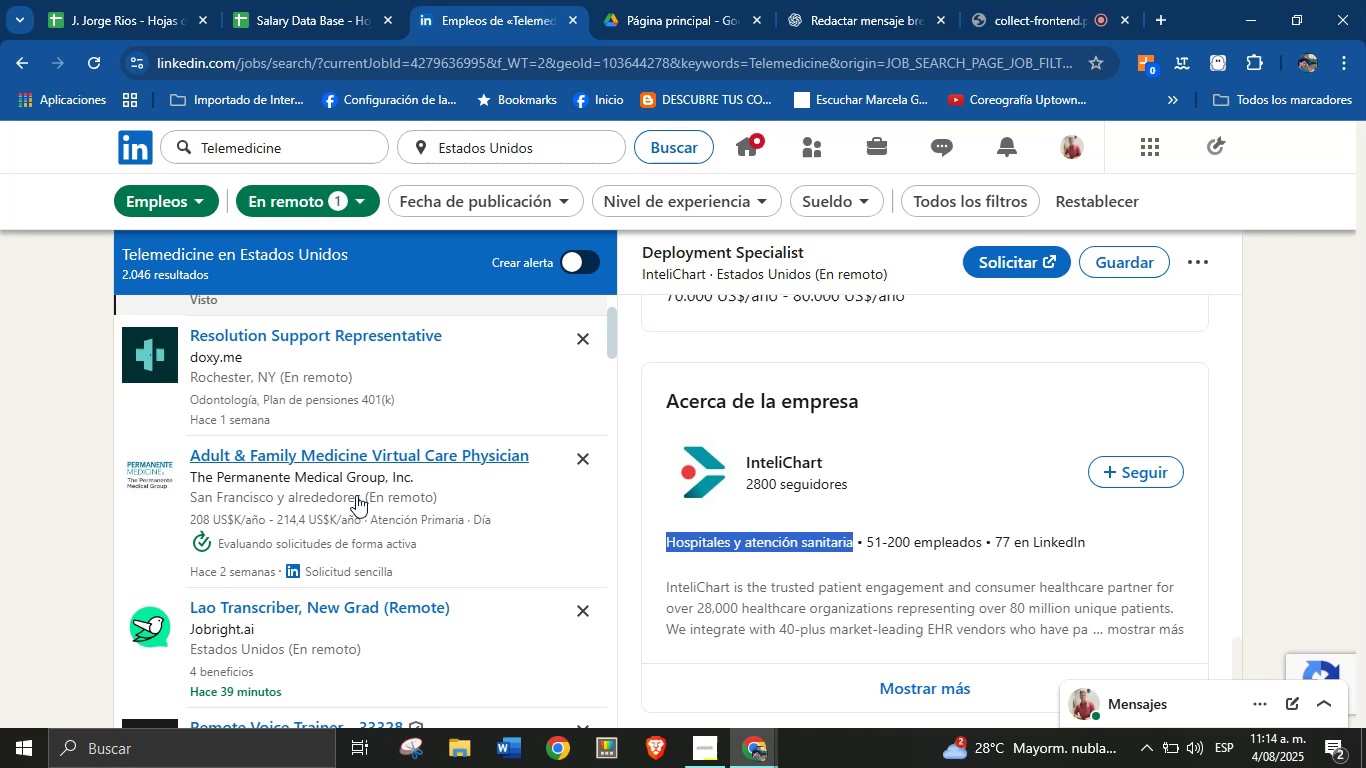 
left_click([371, 480])
 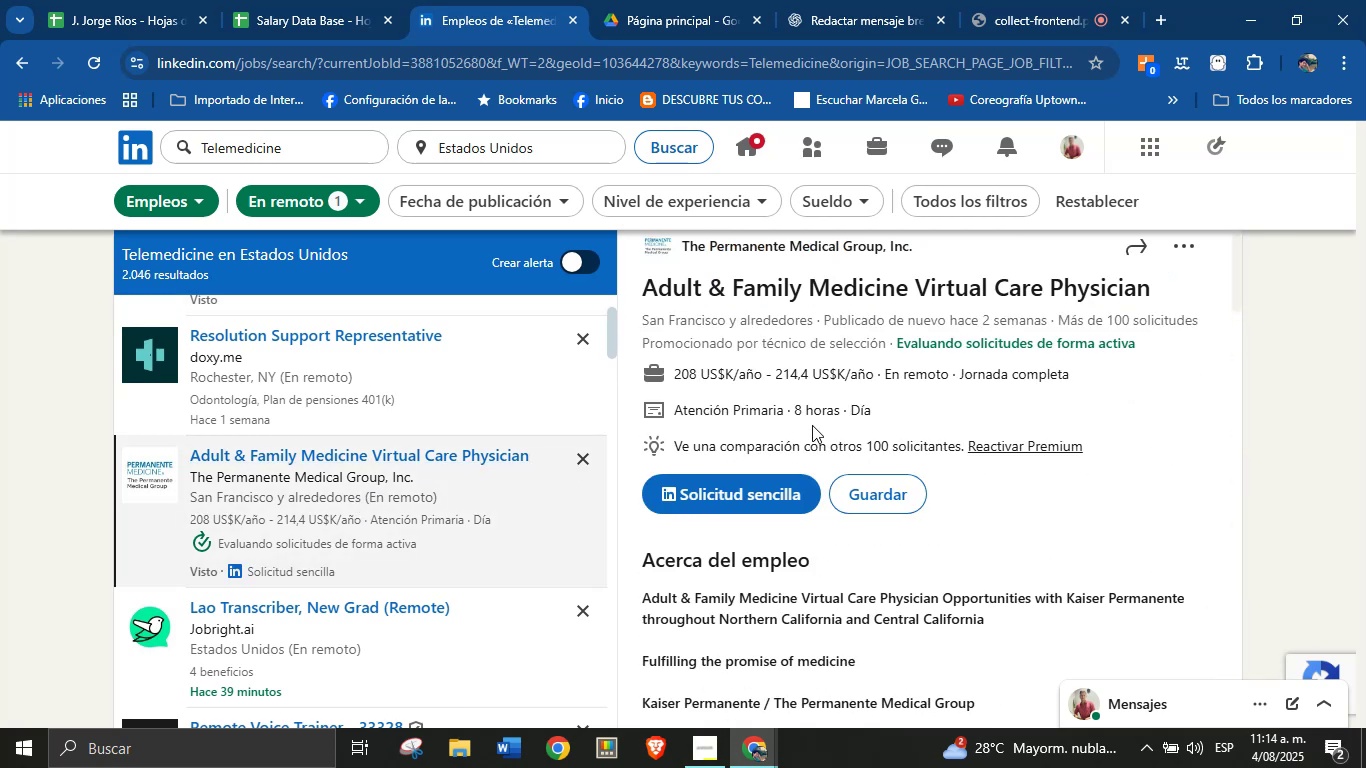 
wait(5.24)
 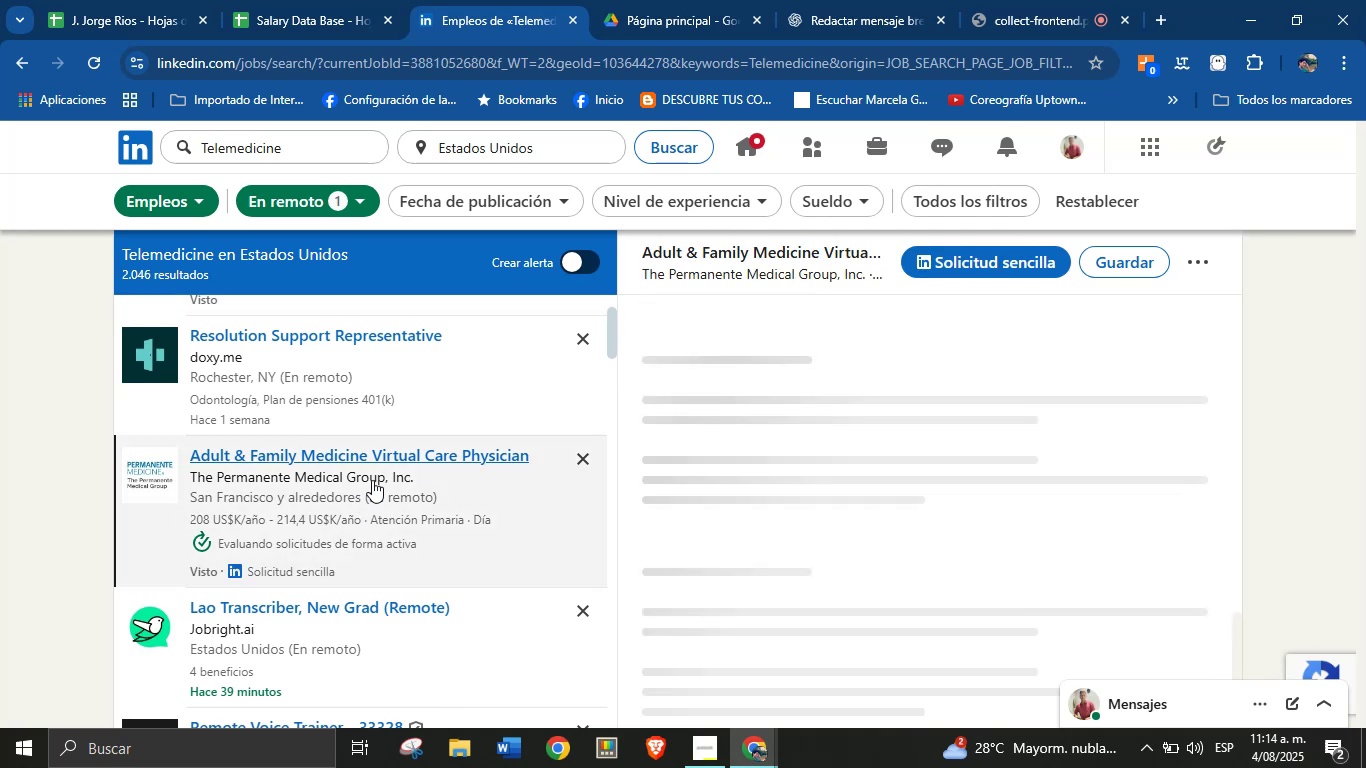 
scroll: coordinate [843, 394], scroll_direction: up, amount: 2.0
 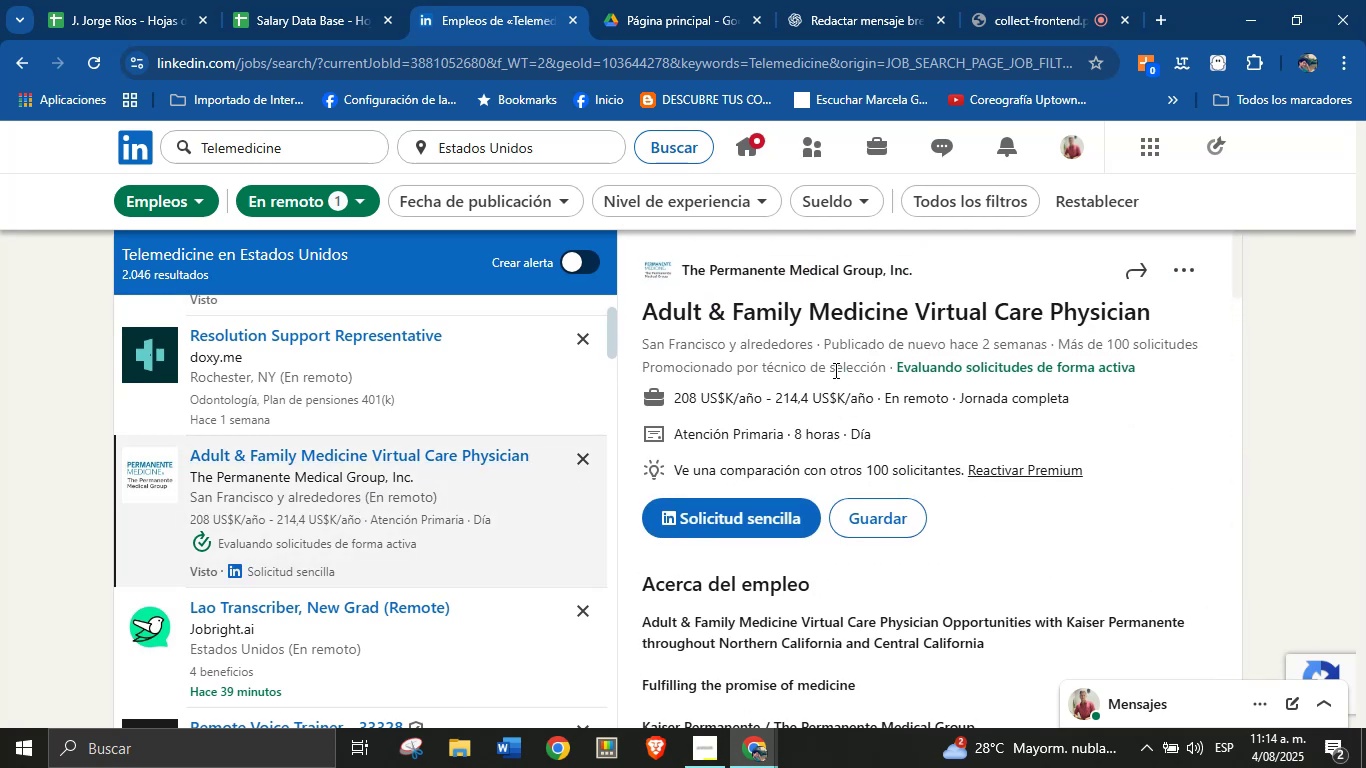 
left_click_drag(start_coordinate=[922, 271], to_coordinate=[682, 279])
 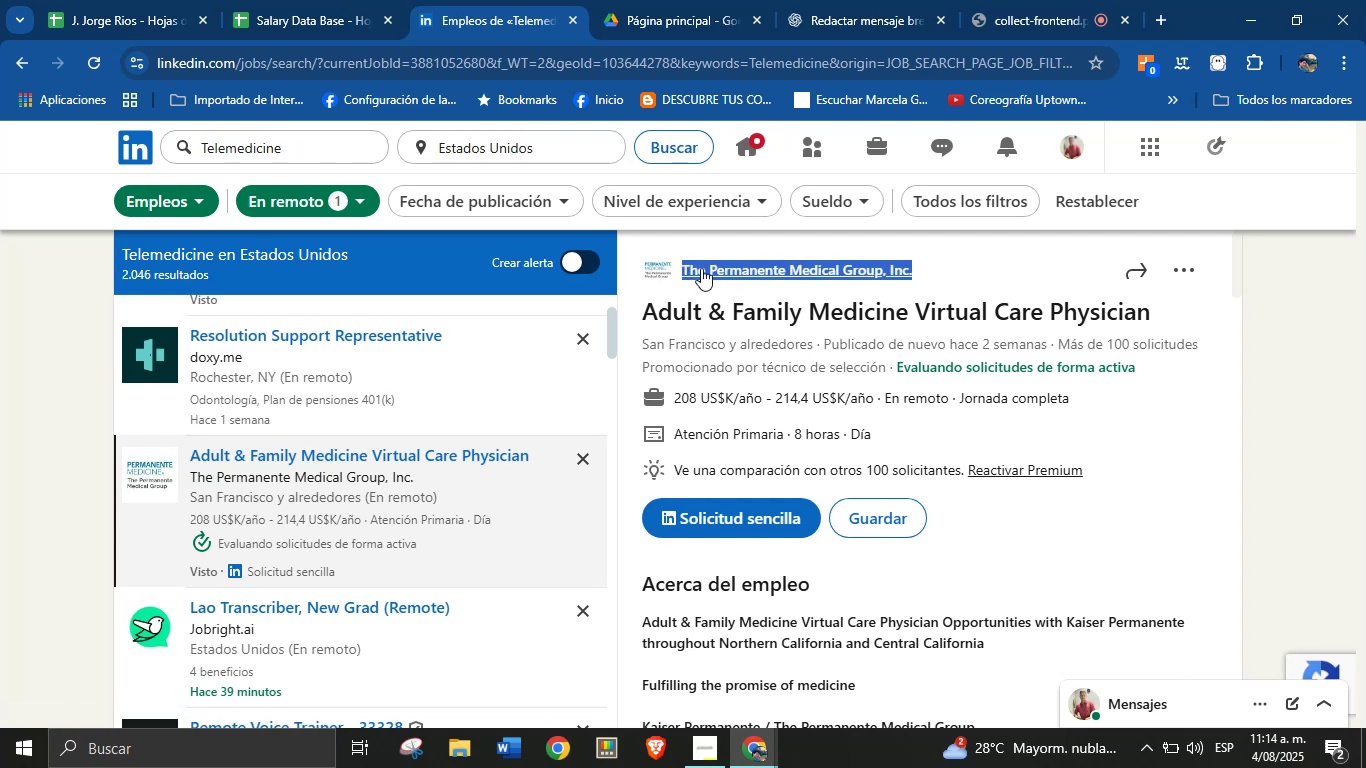 
key(Alt+AltLeft)
 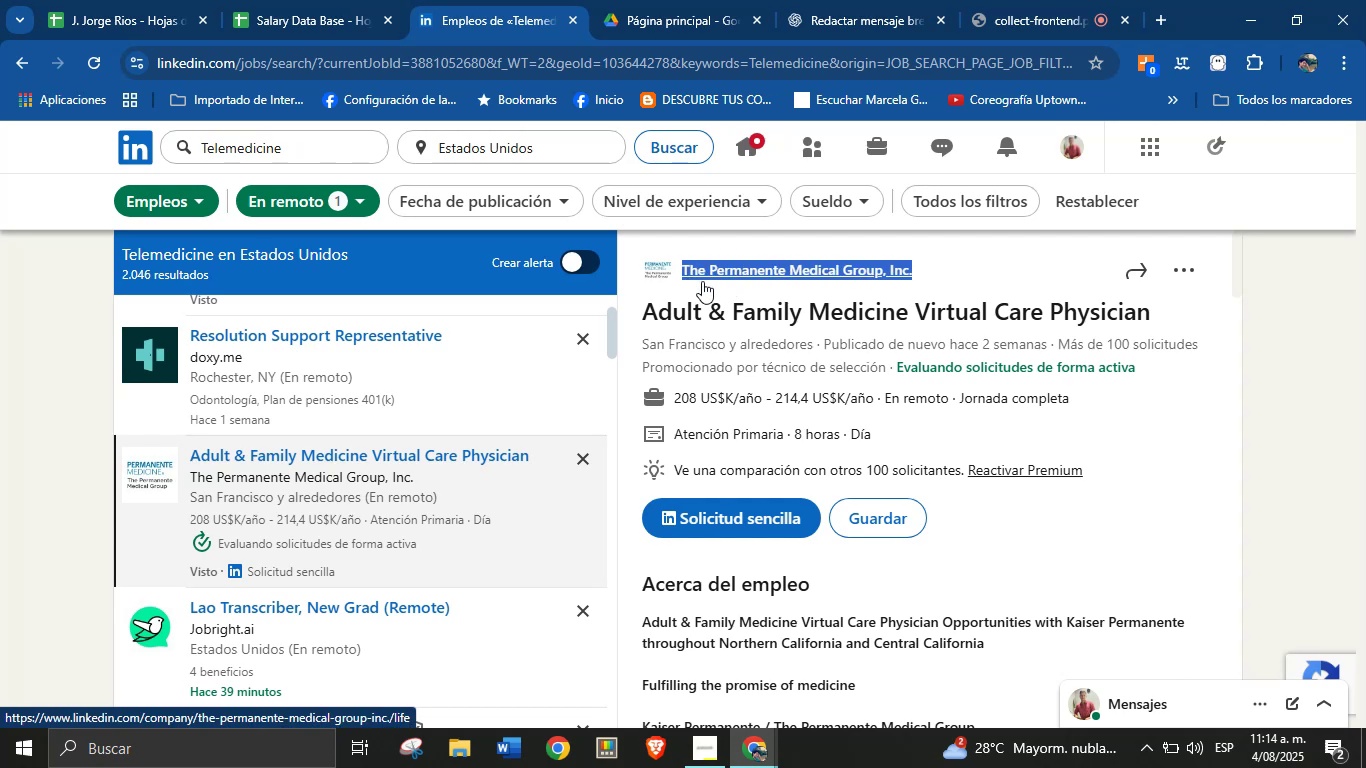 
key(Alt+Control+ControlLeft)
 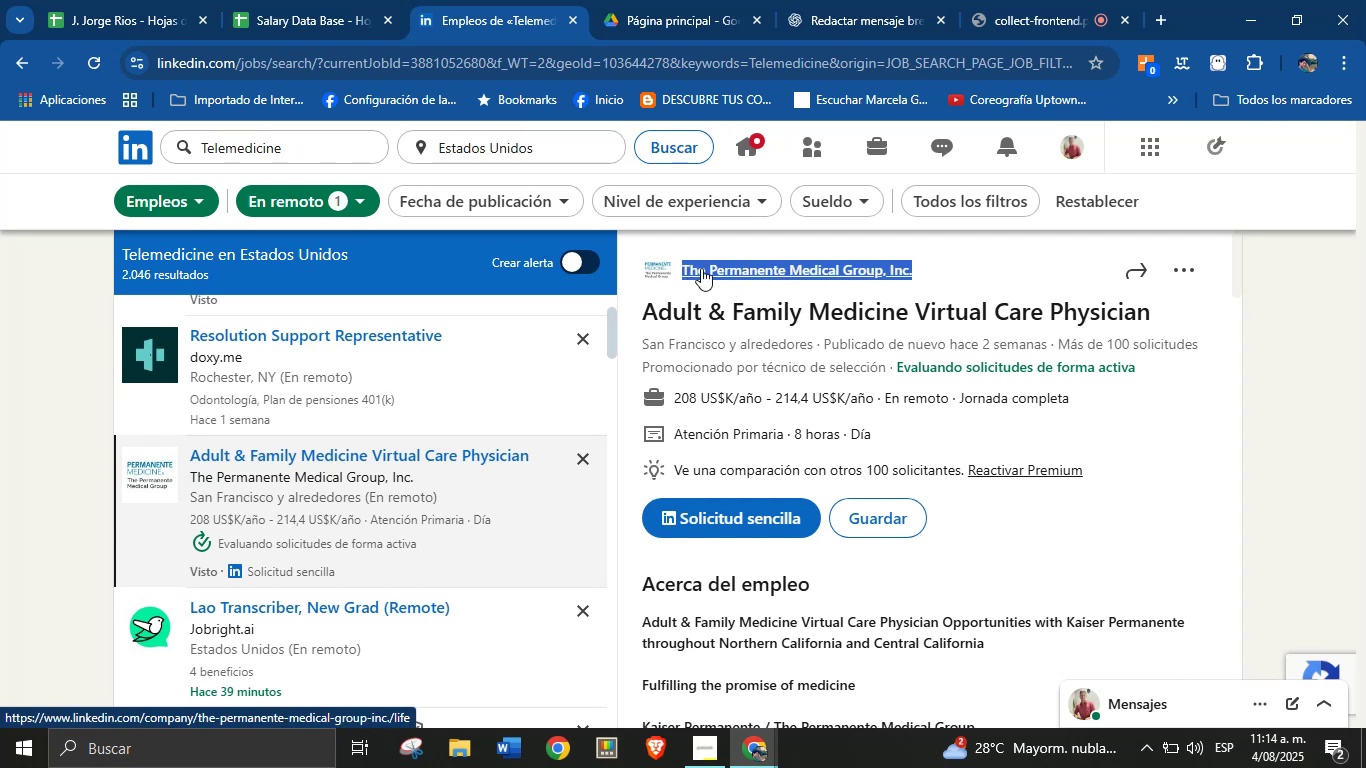 
key(Alt+Control+C)
 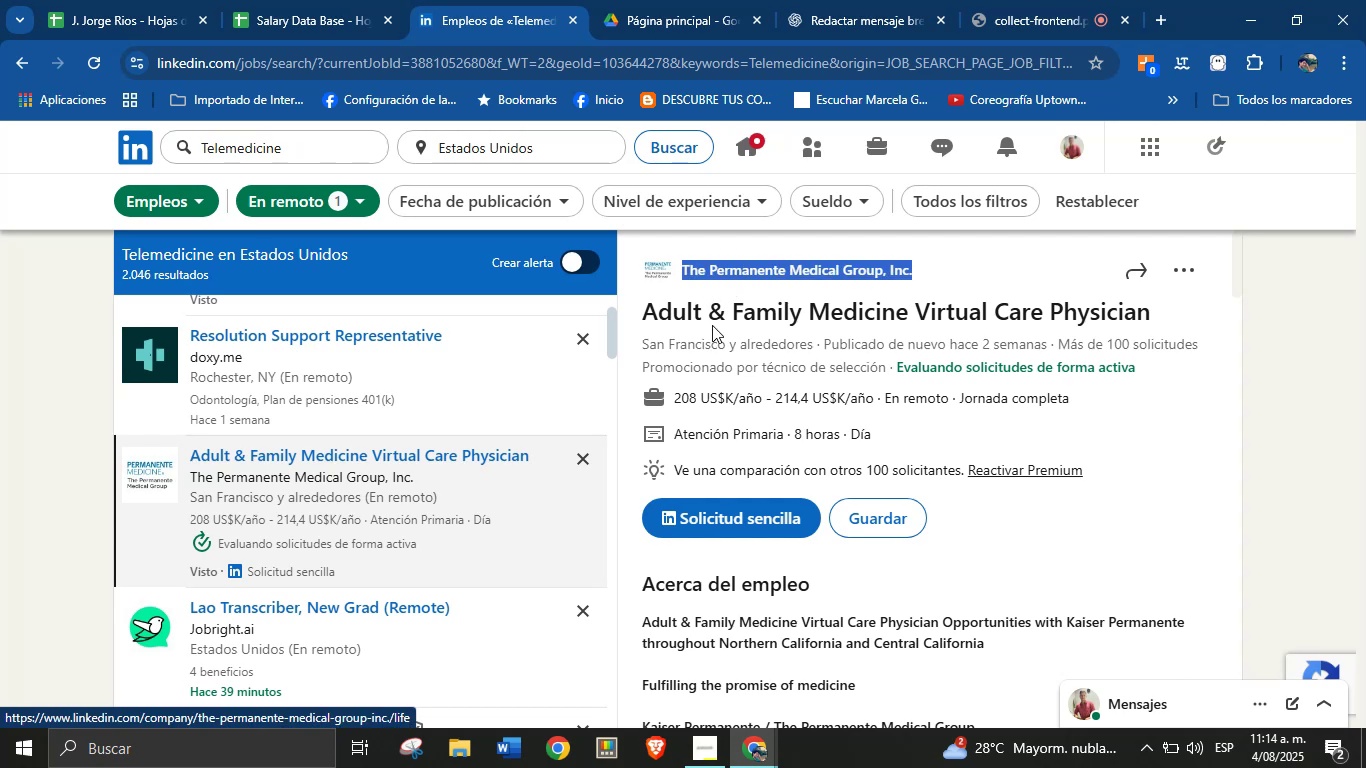 
left_click([752, 375])
 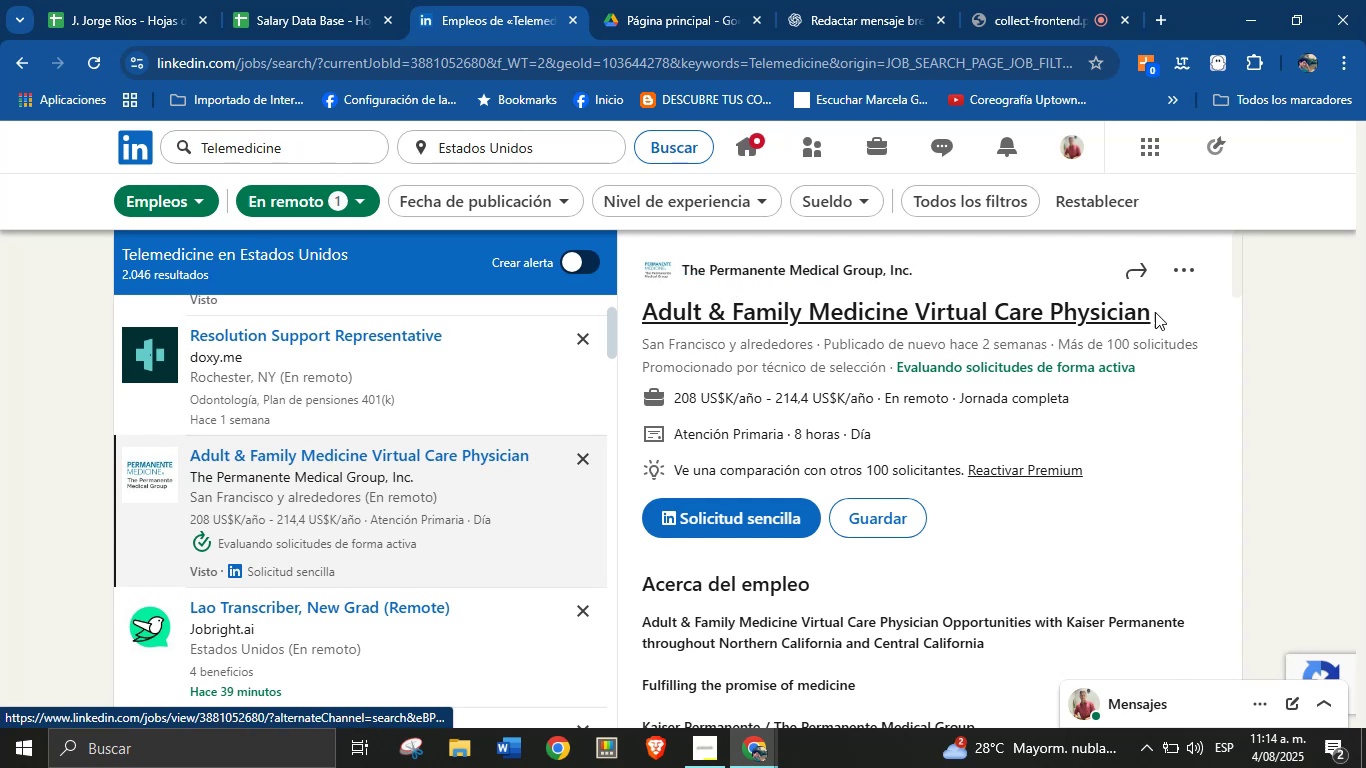 
left_click_drag(start_coordinate=[1168, 315], to_coordinate=[646, 319])
 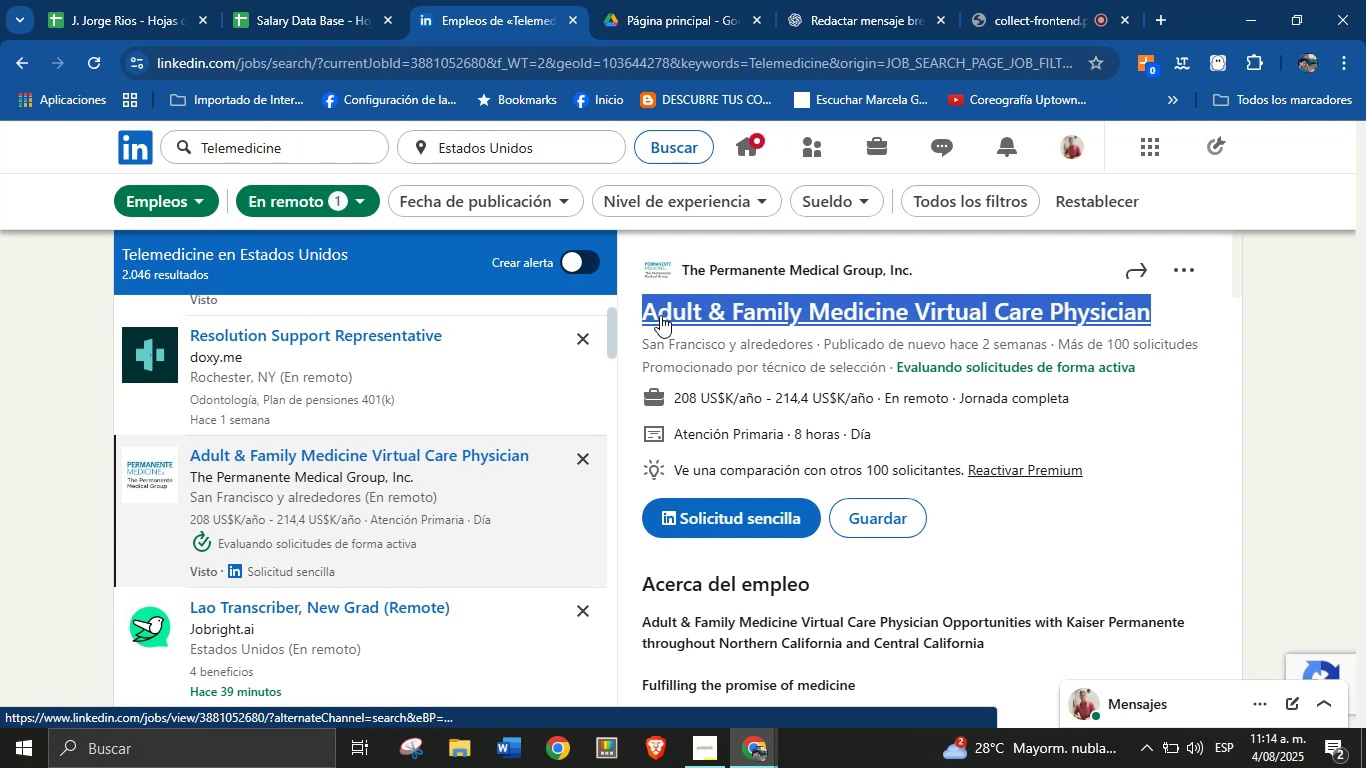 
key(Alt+AltLeft)
 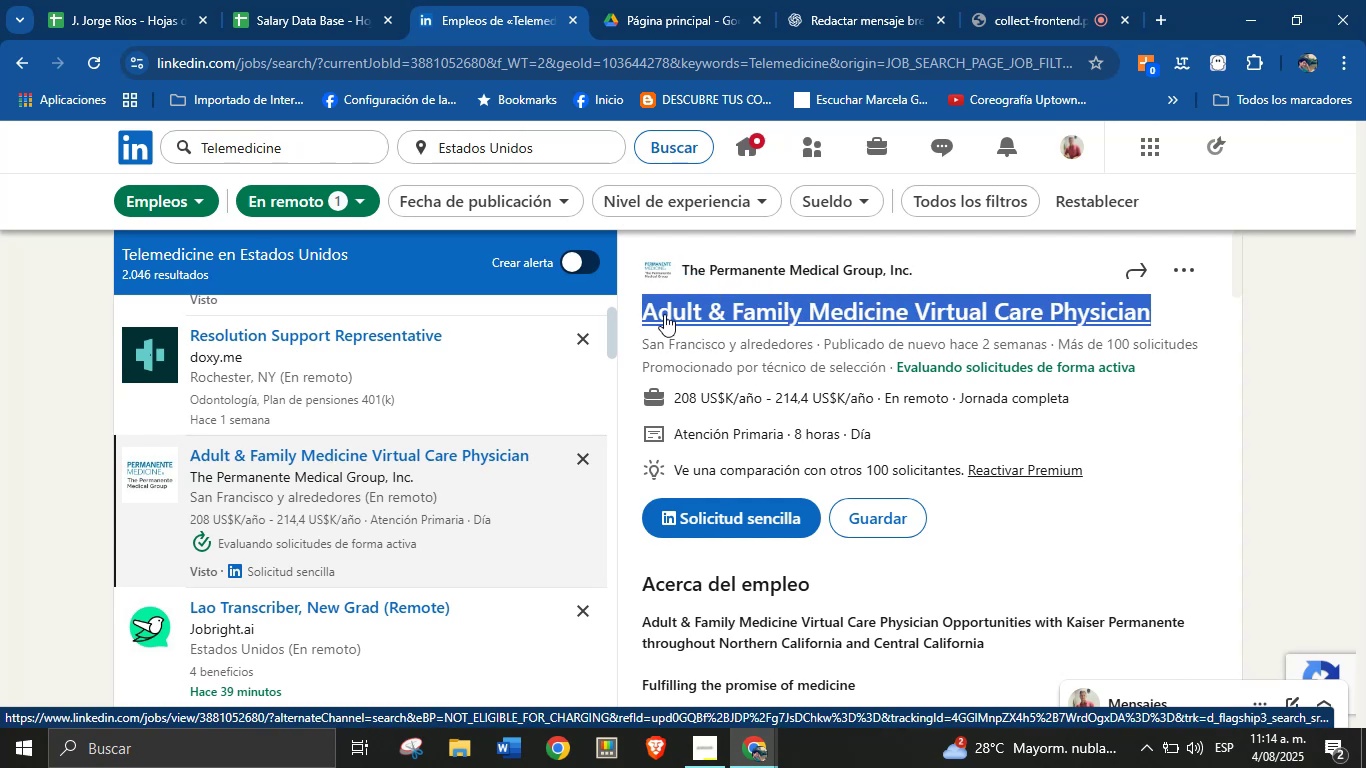 
key(Alt+Control+ControlLeft)
 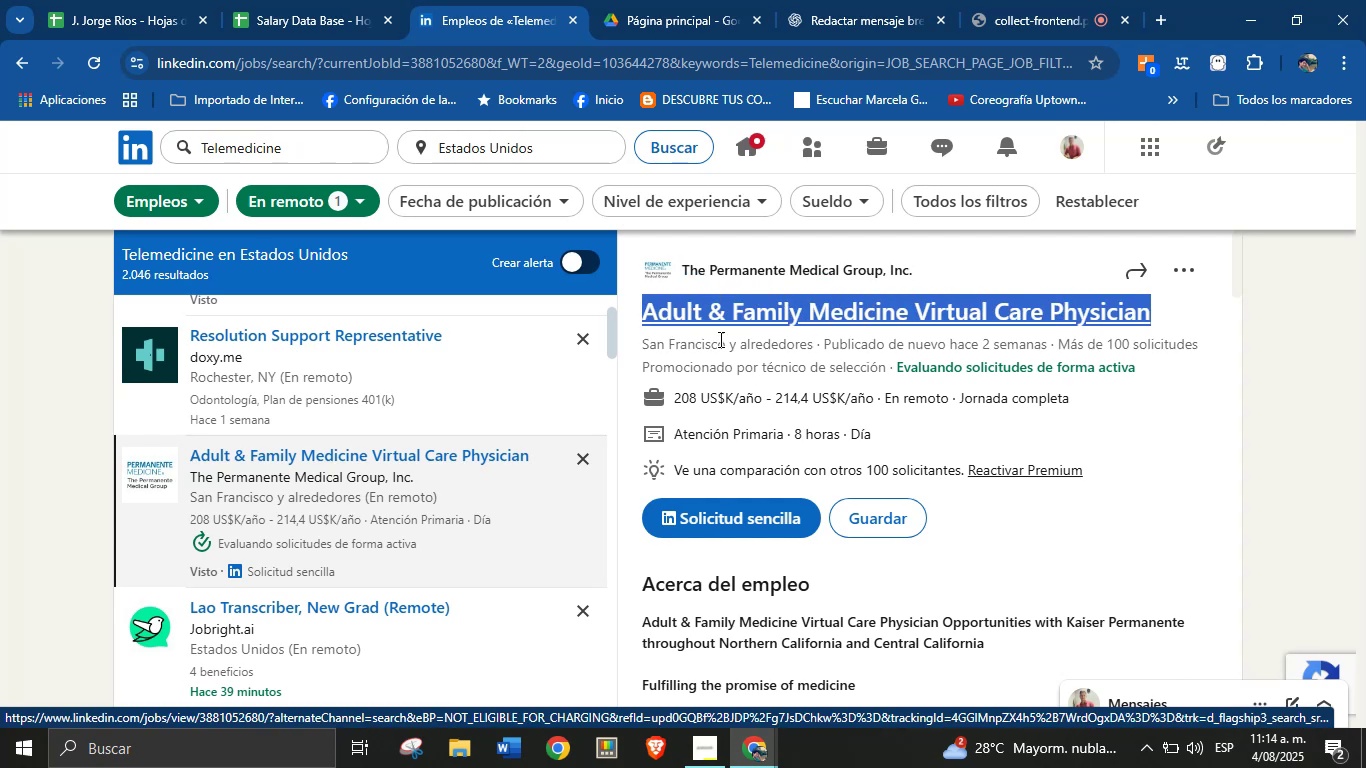 
key(Alt+Control+C)
 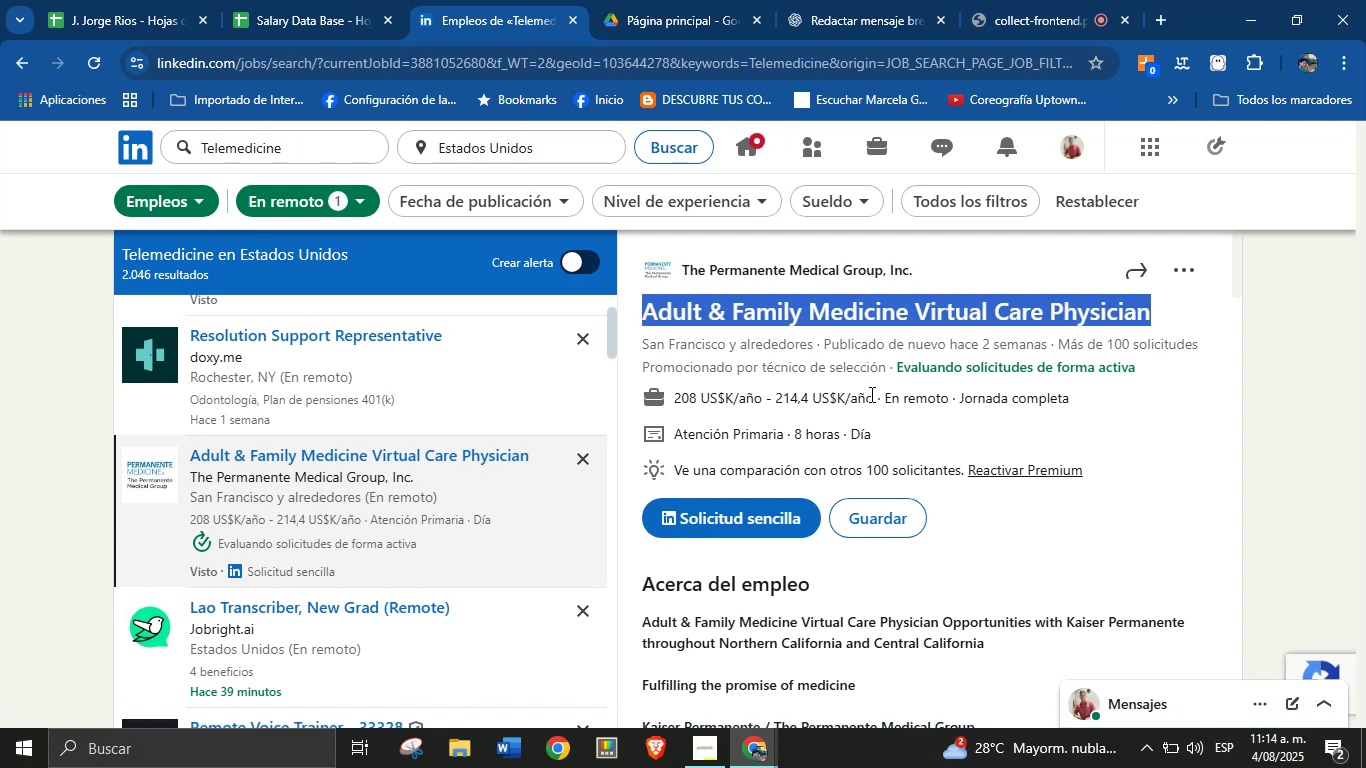 
left_click_drag(start_coordinate=[872, 398], to_coordinate=[677, 399])
 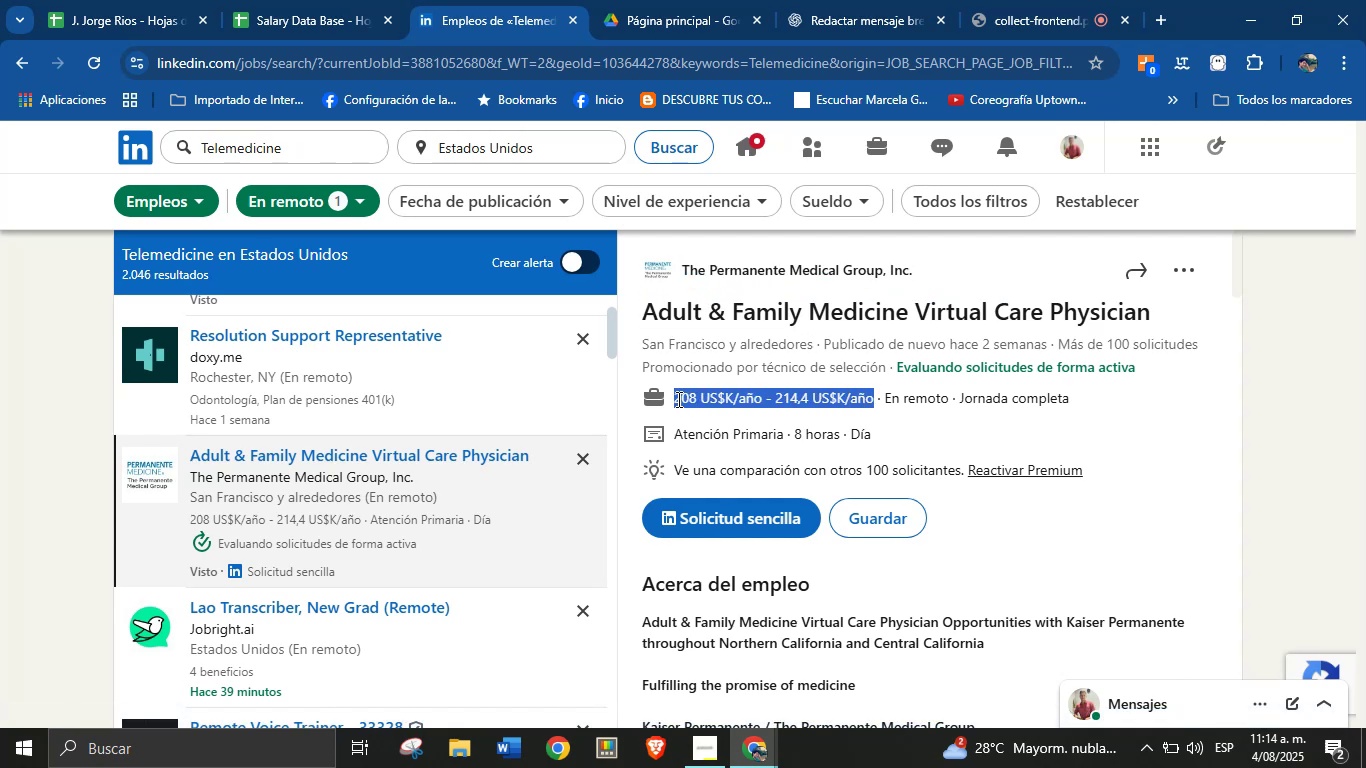 
key(Alt+Control+ControlLeft)
 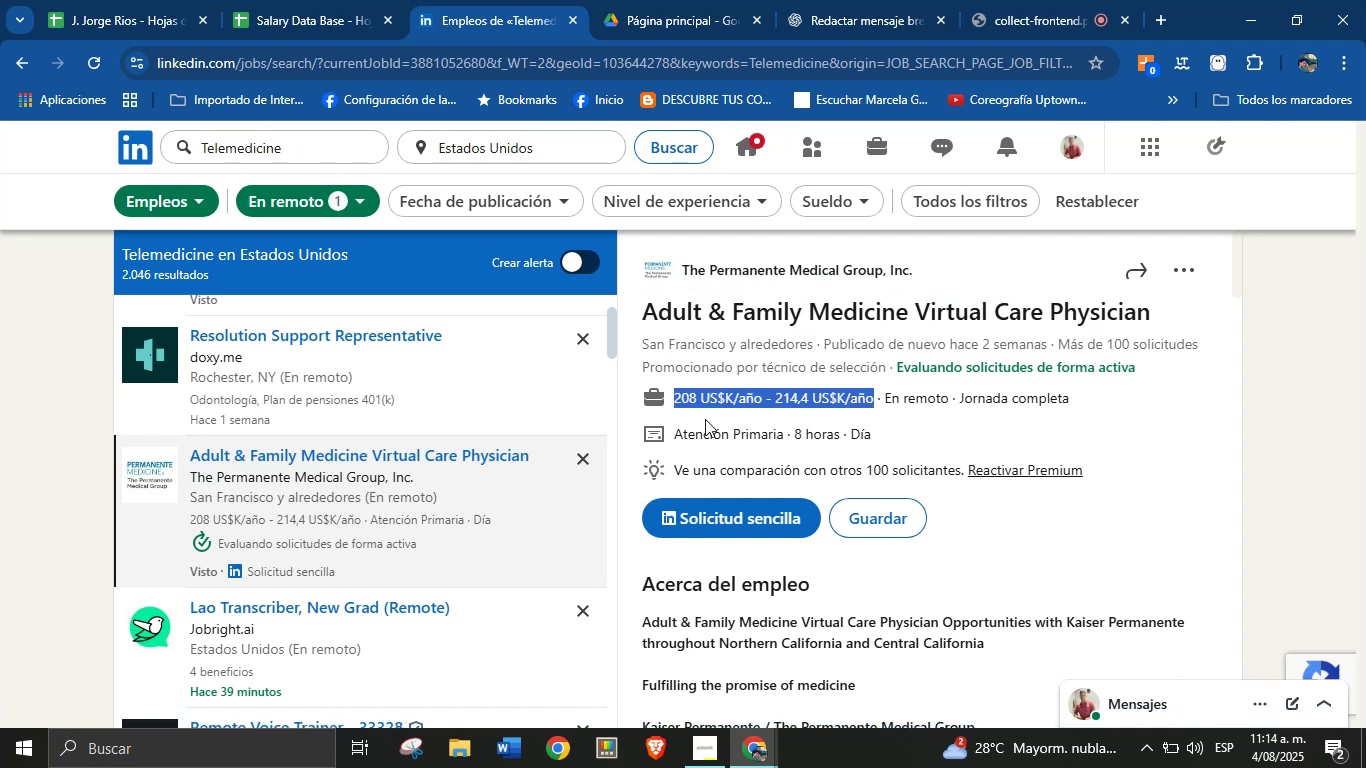 
key(Alt+AltLeft)
 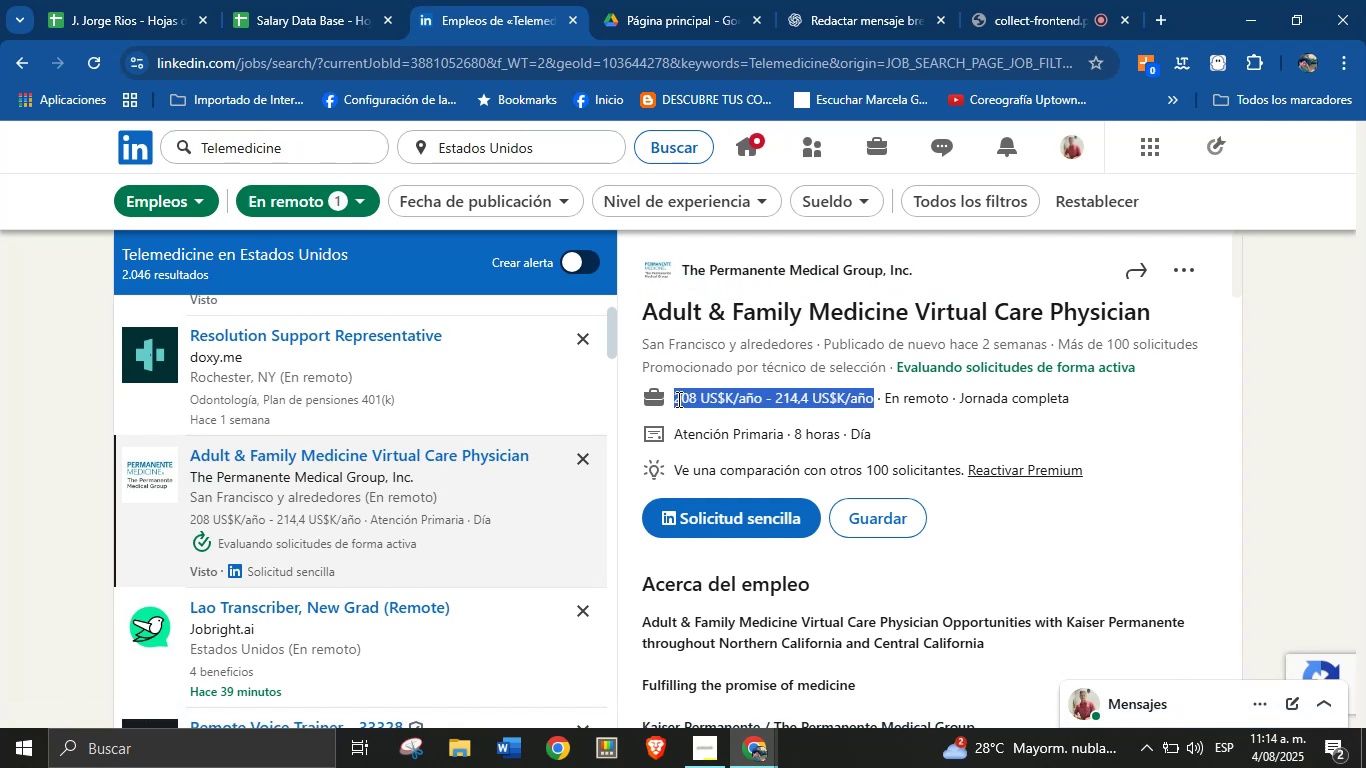 
key(Alt+Control+C)
 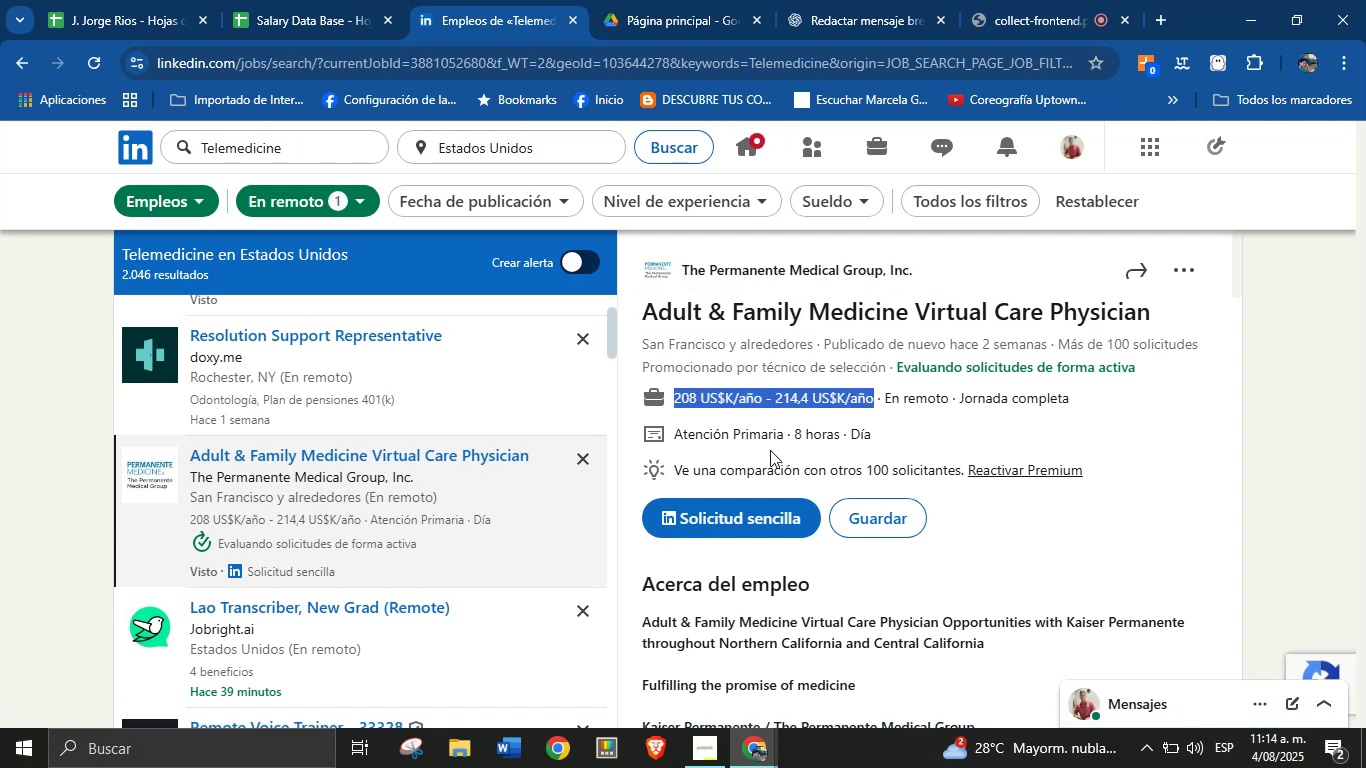 
scroll: coordinate [798, 531], scroll_direction: down, amount: 3.0
 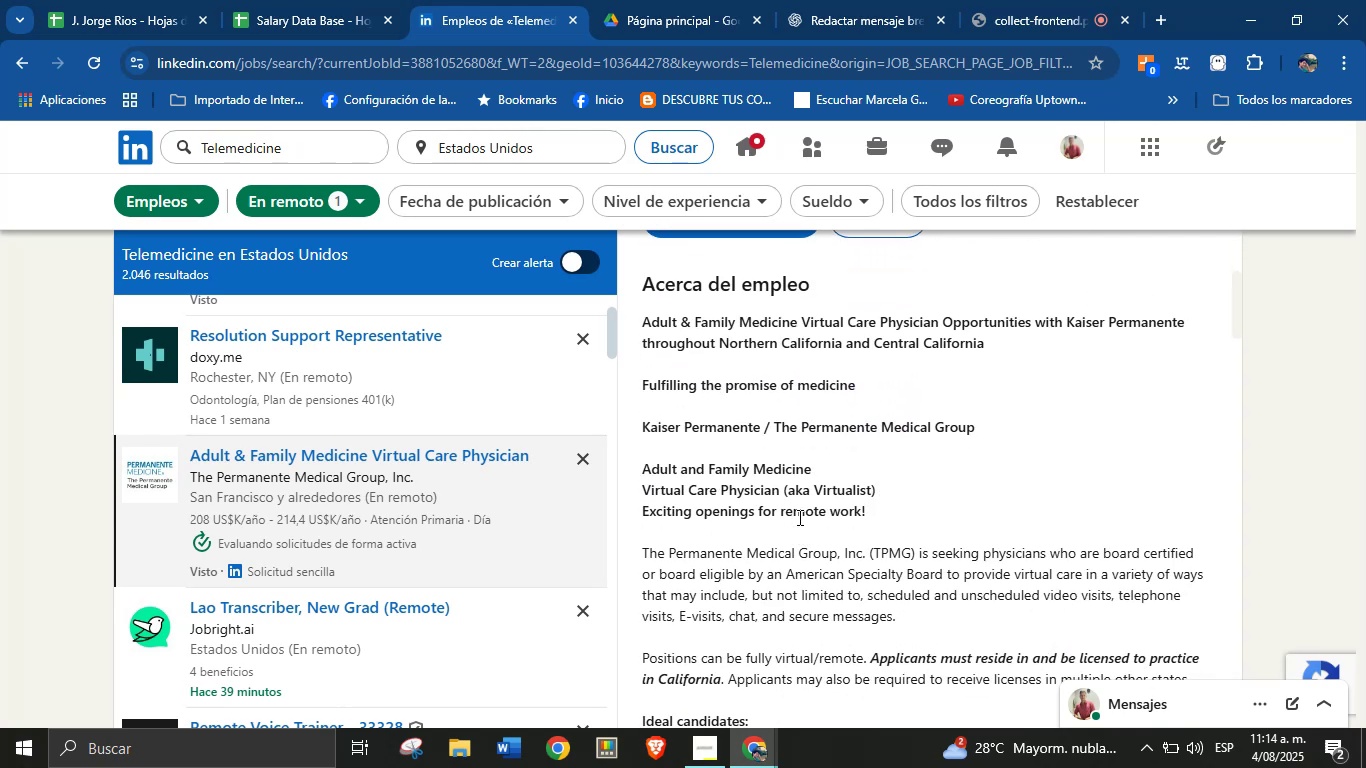 
wait(10.54)
 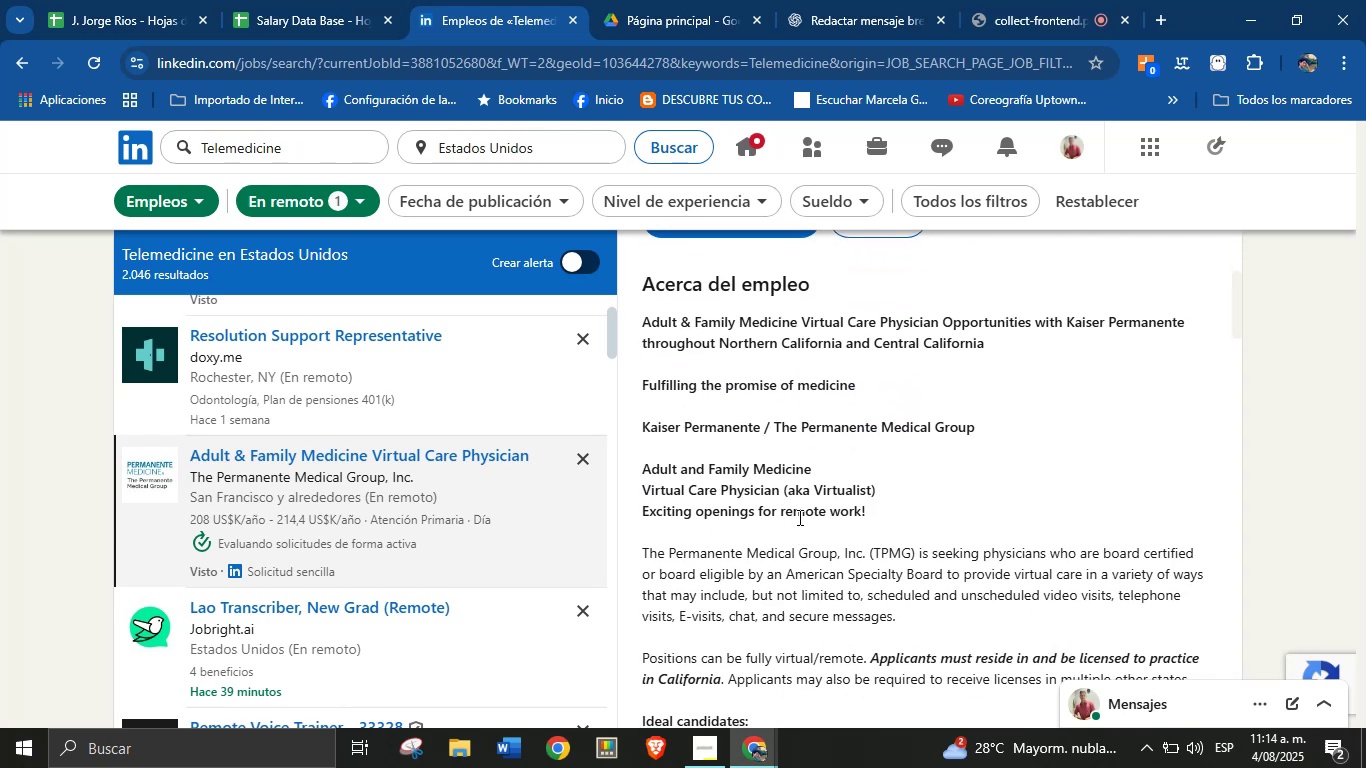 
left_click([280, 0])
 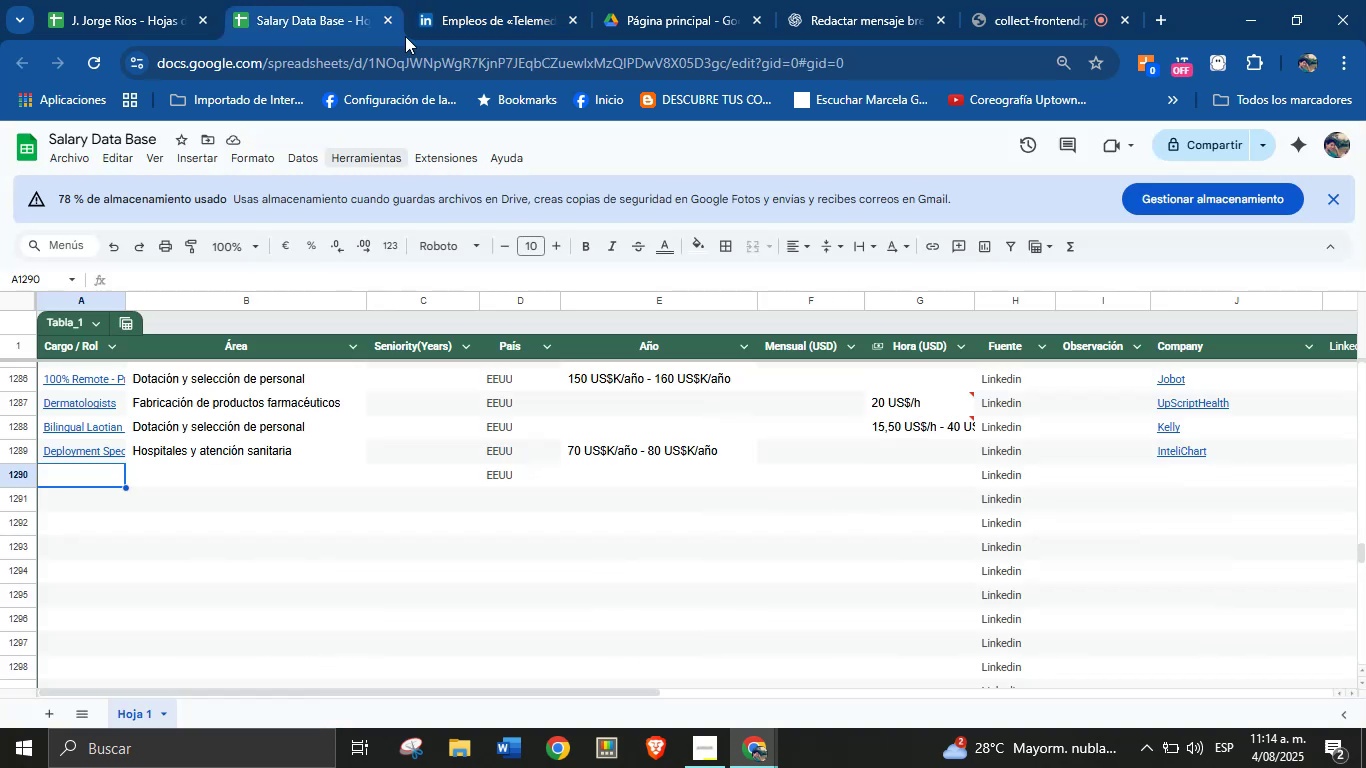 
left_click([497, 0])
 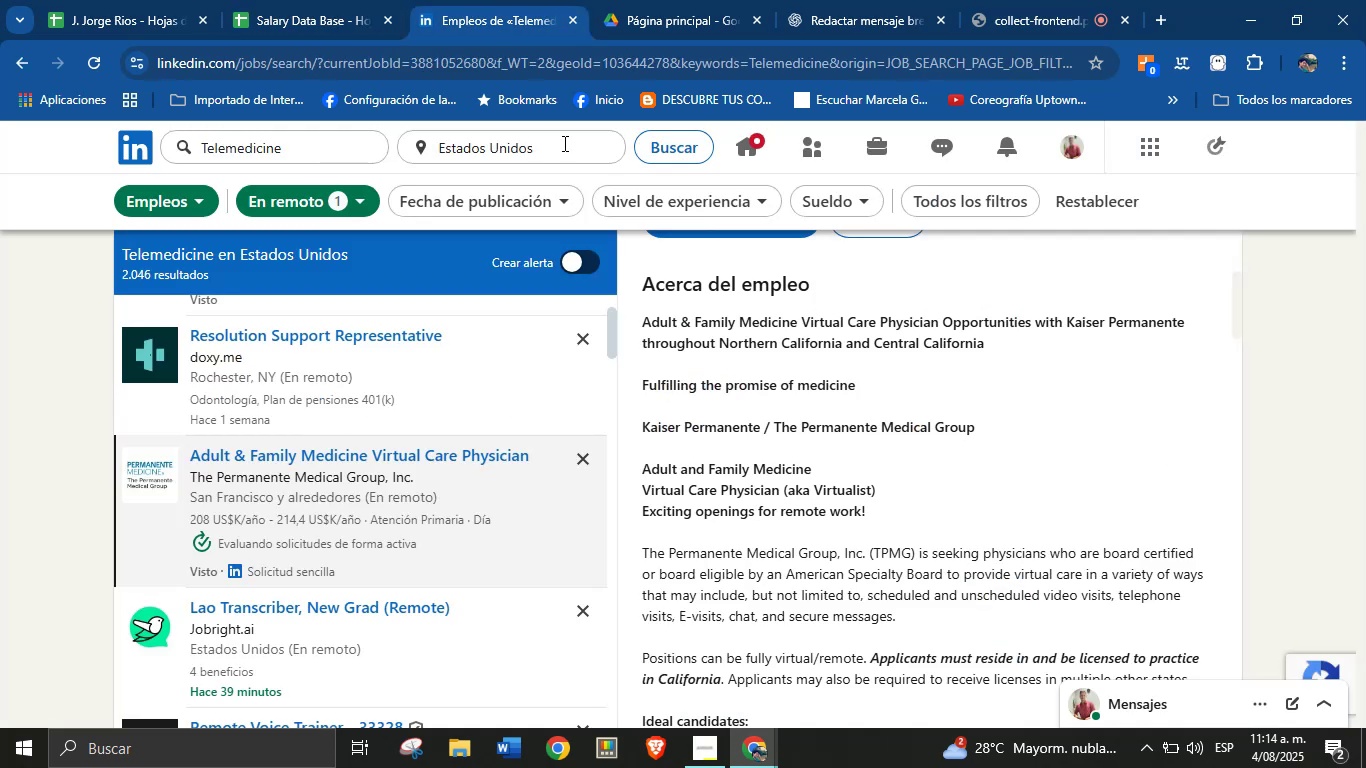 
scroll: coordinate [776, 432], scroll_direction: up, amount: 6.0
 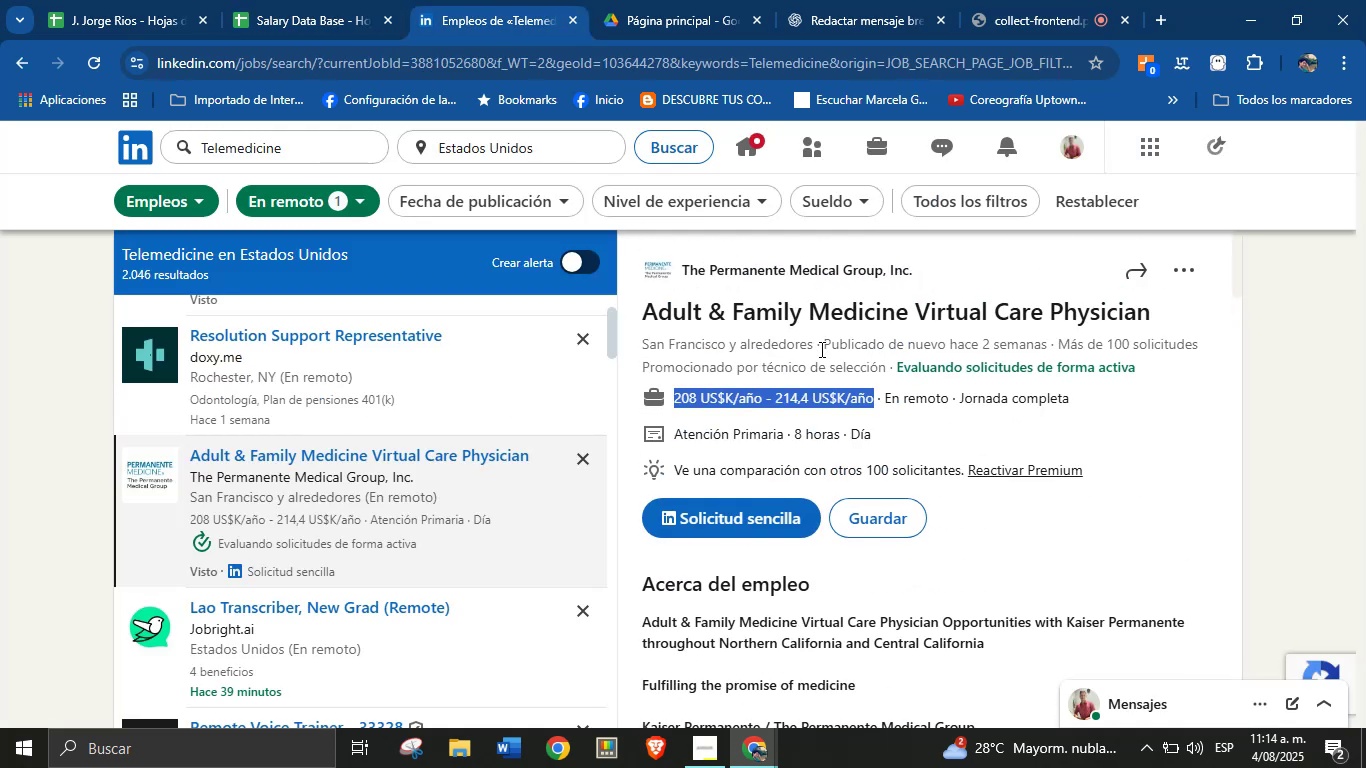 
key(Alt+AltLeft)
 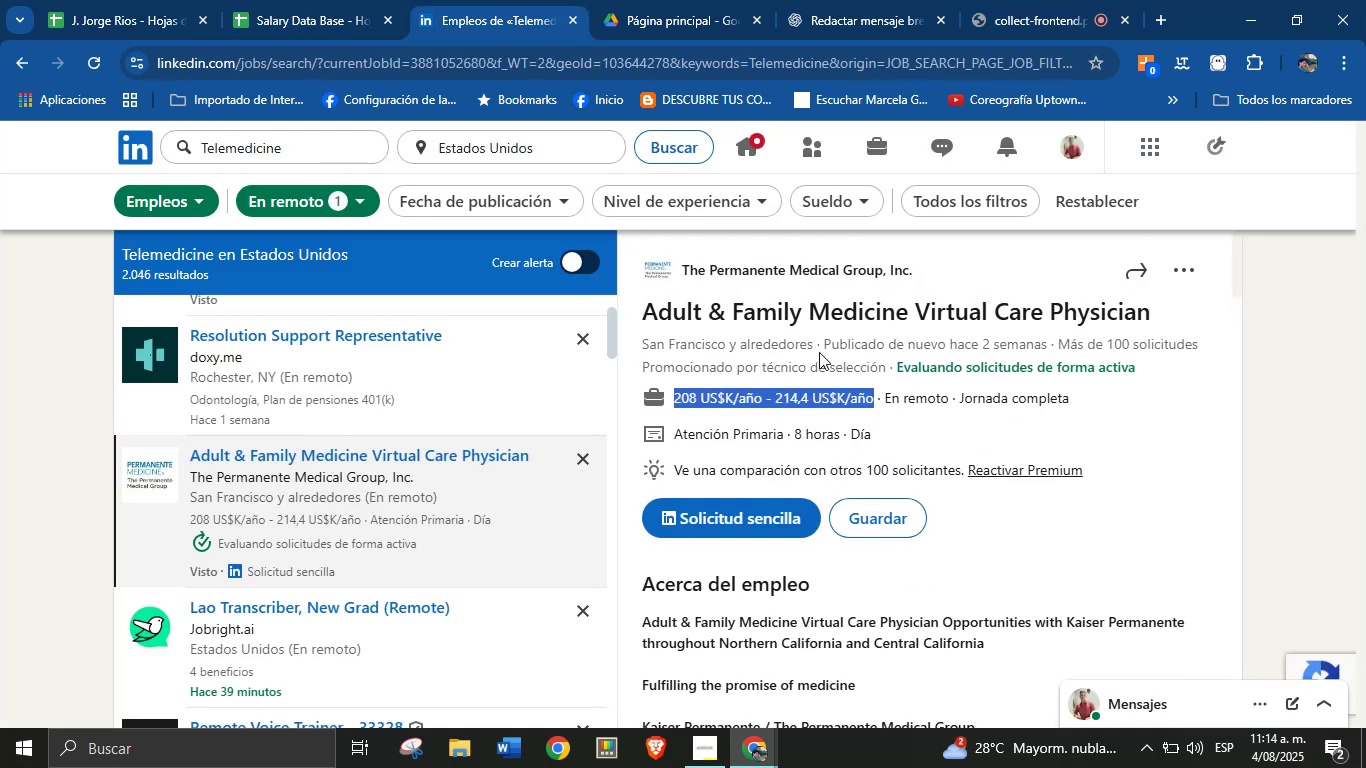 
key(Alt+Control+ControlLeft)
 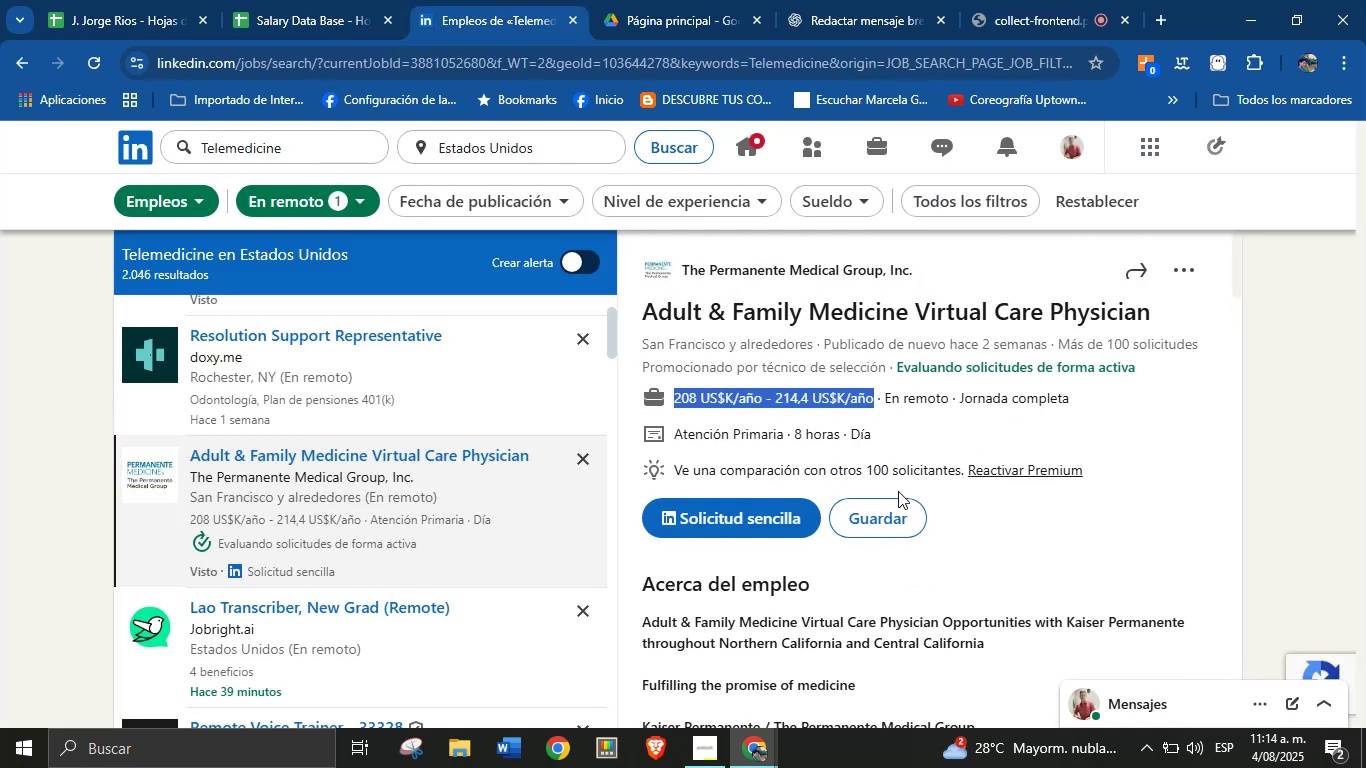 
key(Alt+Control+C)
 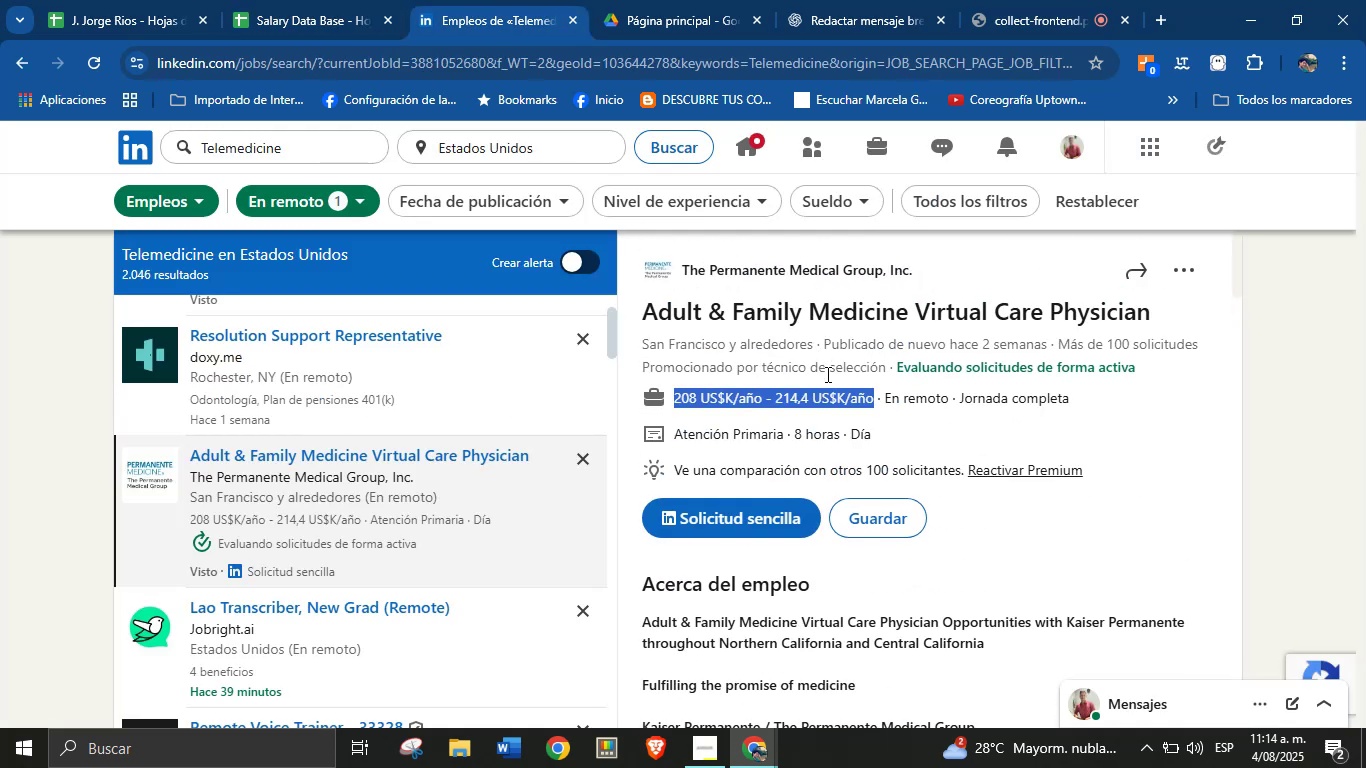 
scroll: coordinate [775, 538], scroll_direction: down, amount: 27.0
 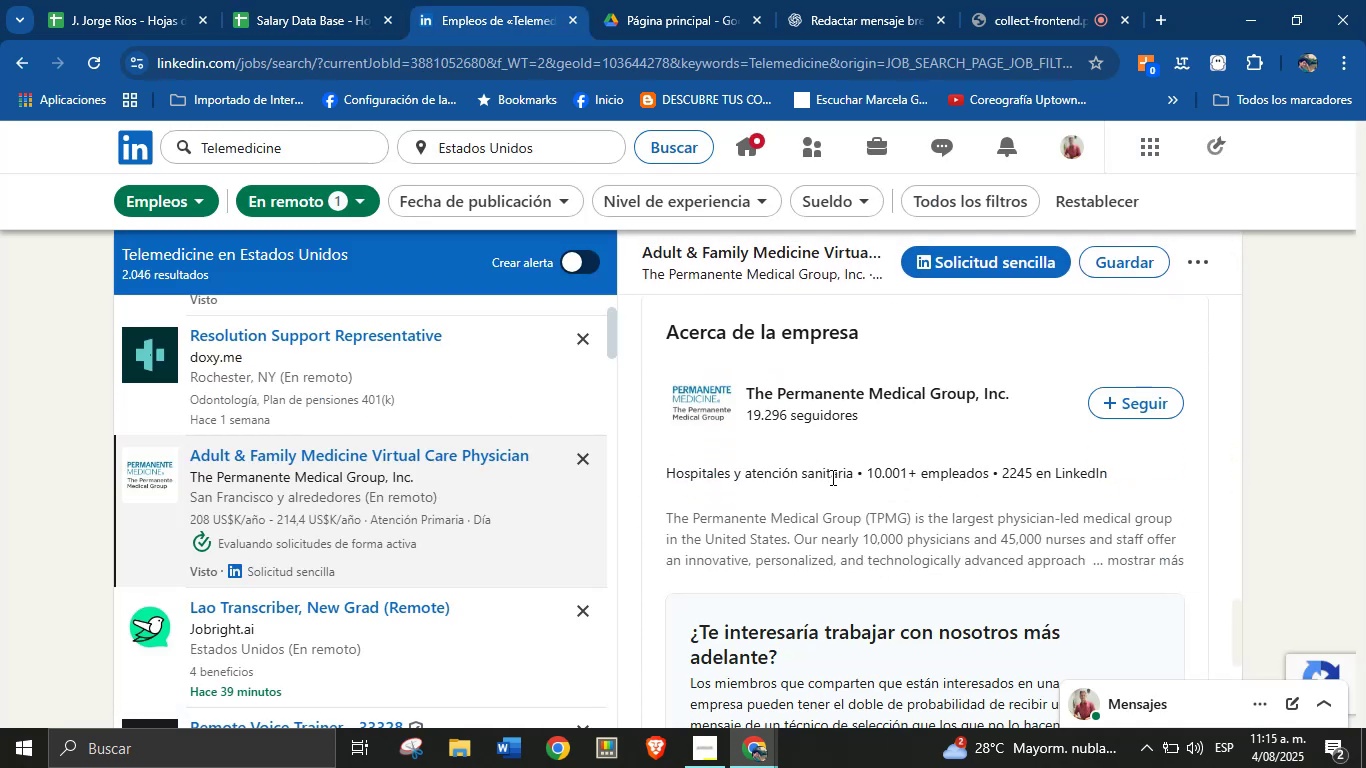 
left_click_drag(start_coordinate=[852, 472], to_coordinate=[669, 476])
 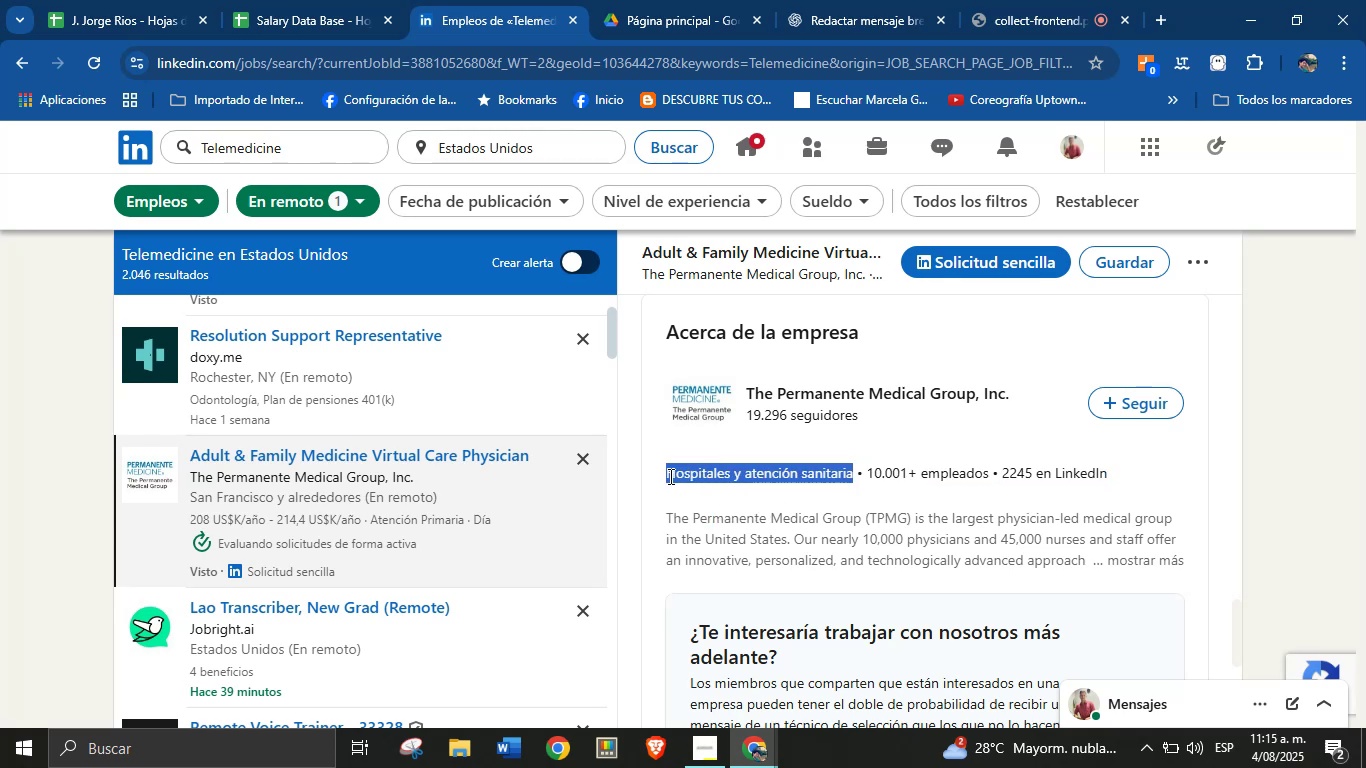 
key(Alt+Control+C)
 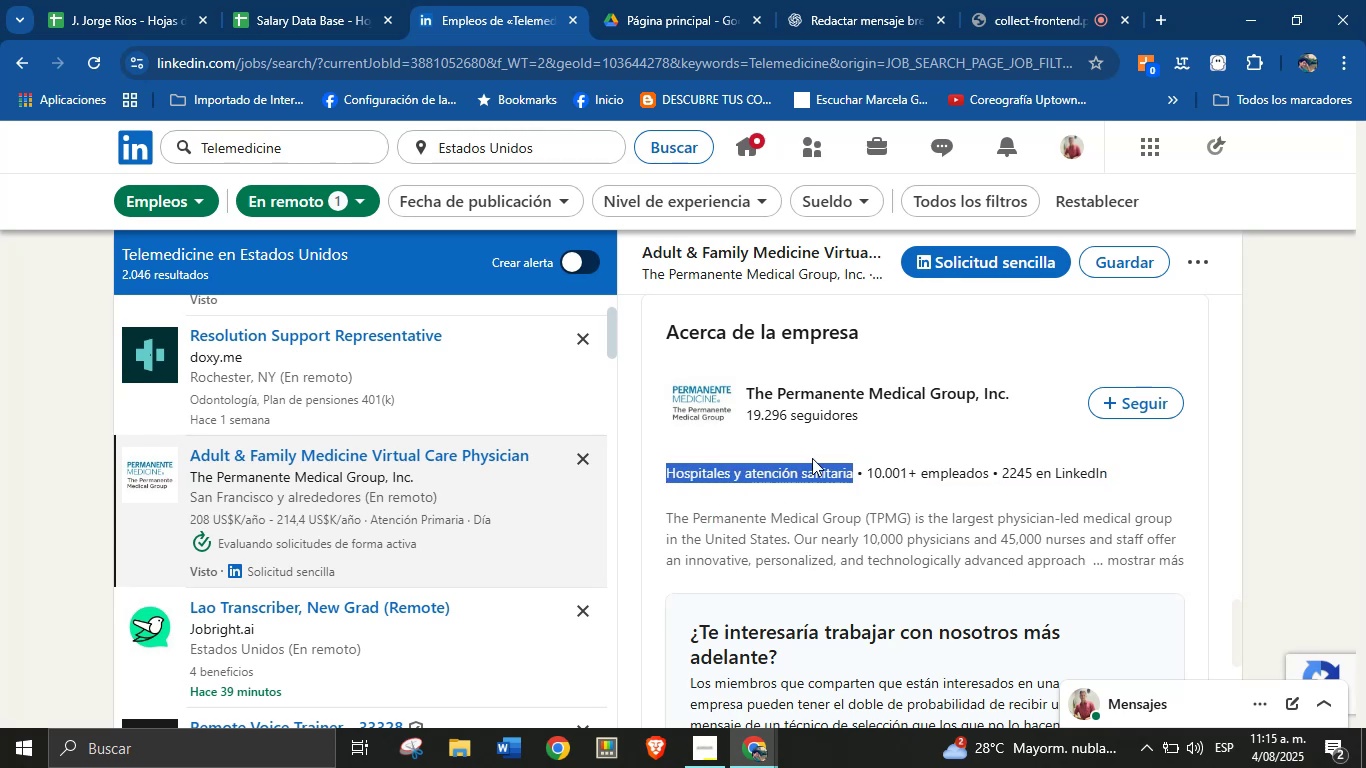 
key(Alt+AltLeft)
 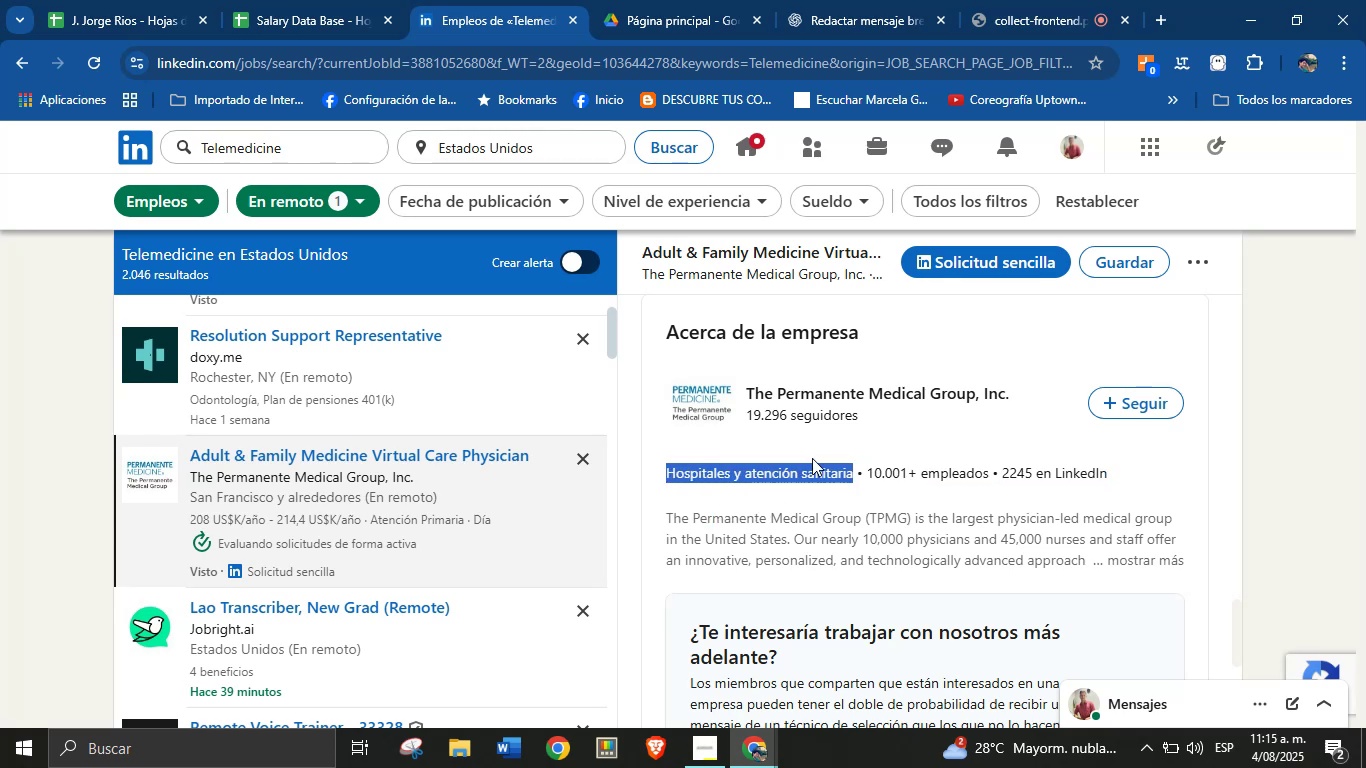 
key(Alt+Control+ControlLeft)
 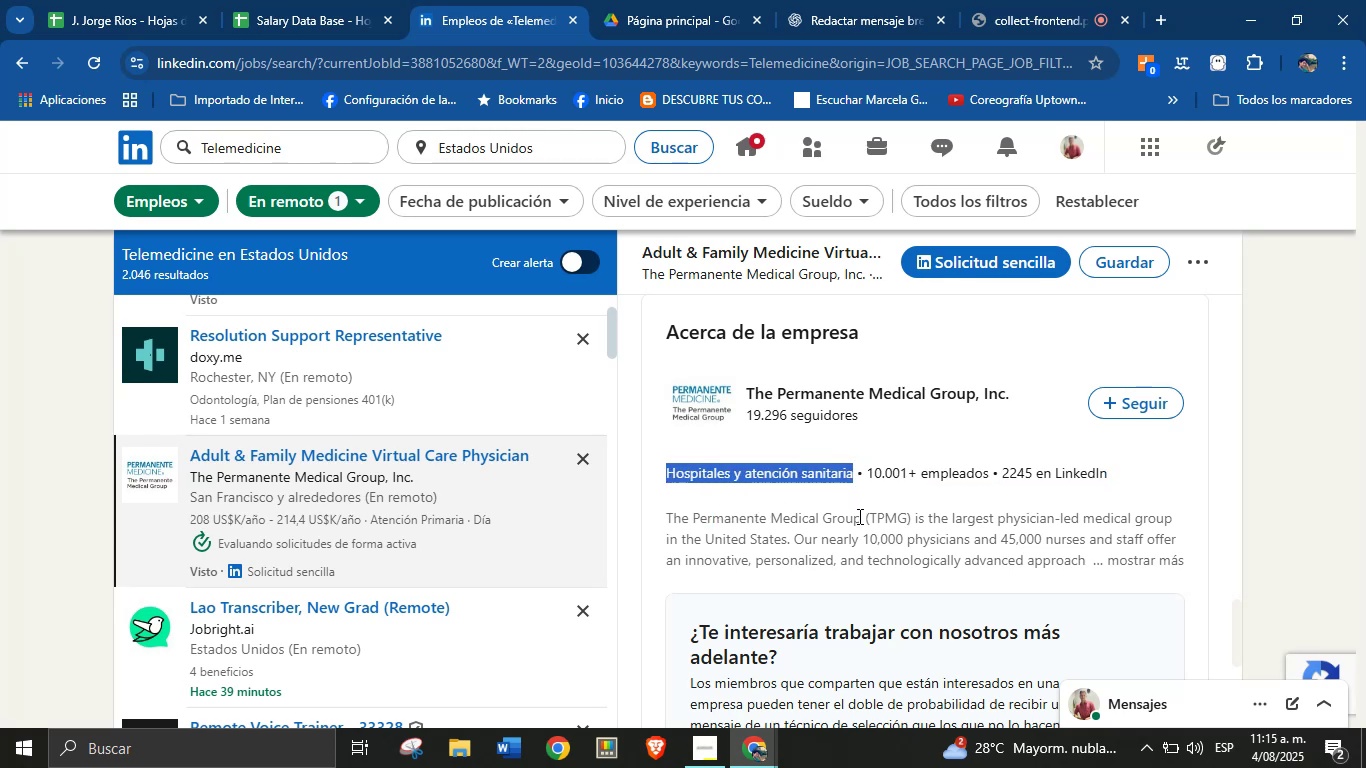 
left_click([271, 0])
 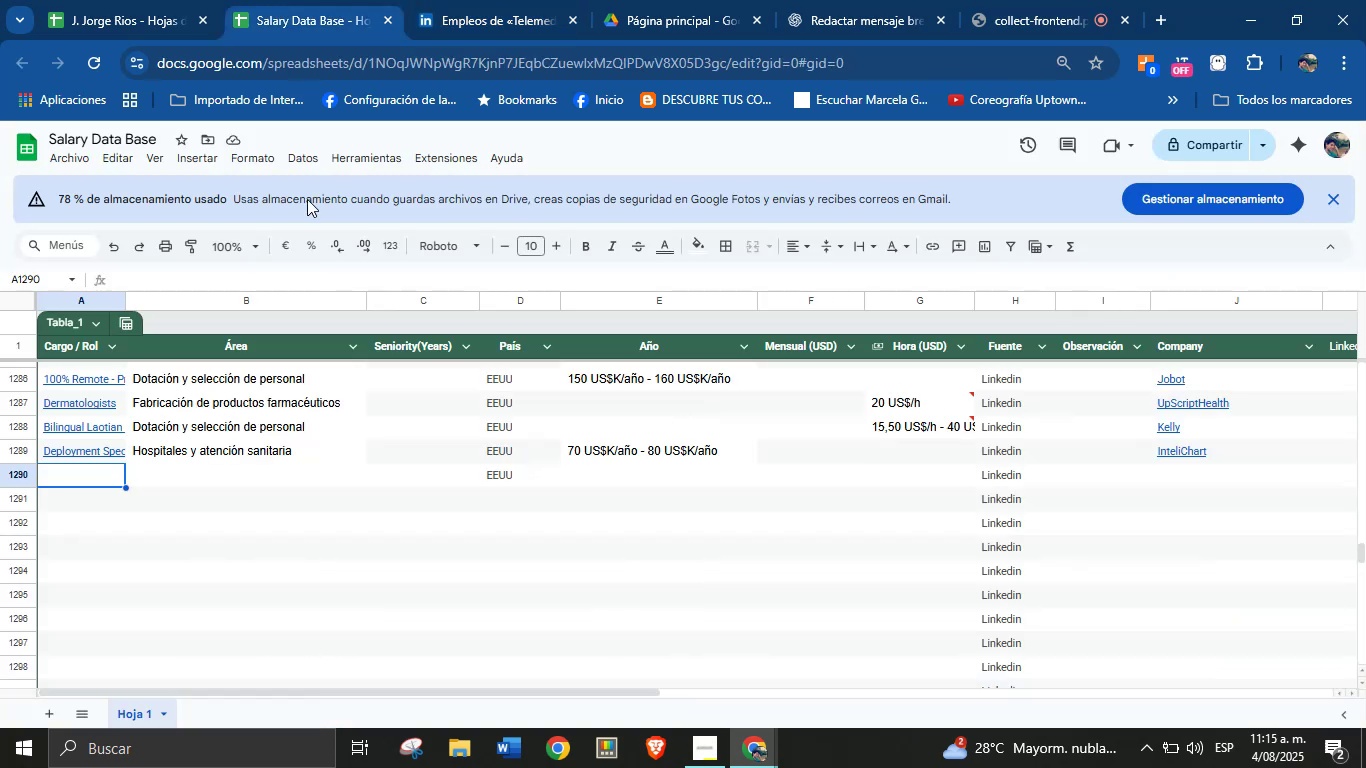 
key(Meta+MetaLeft)
 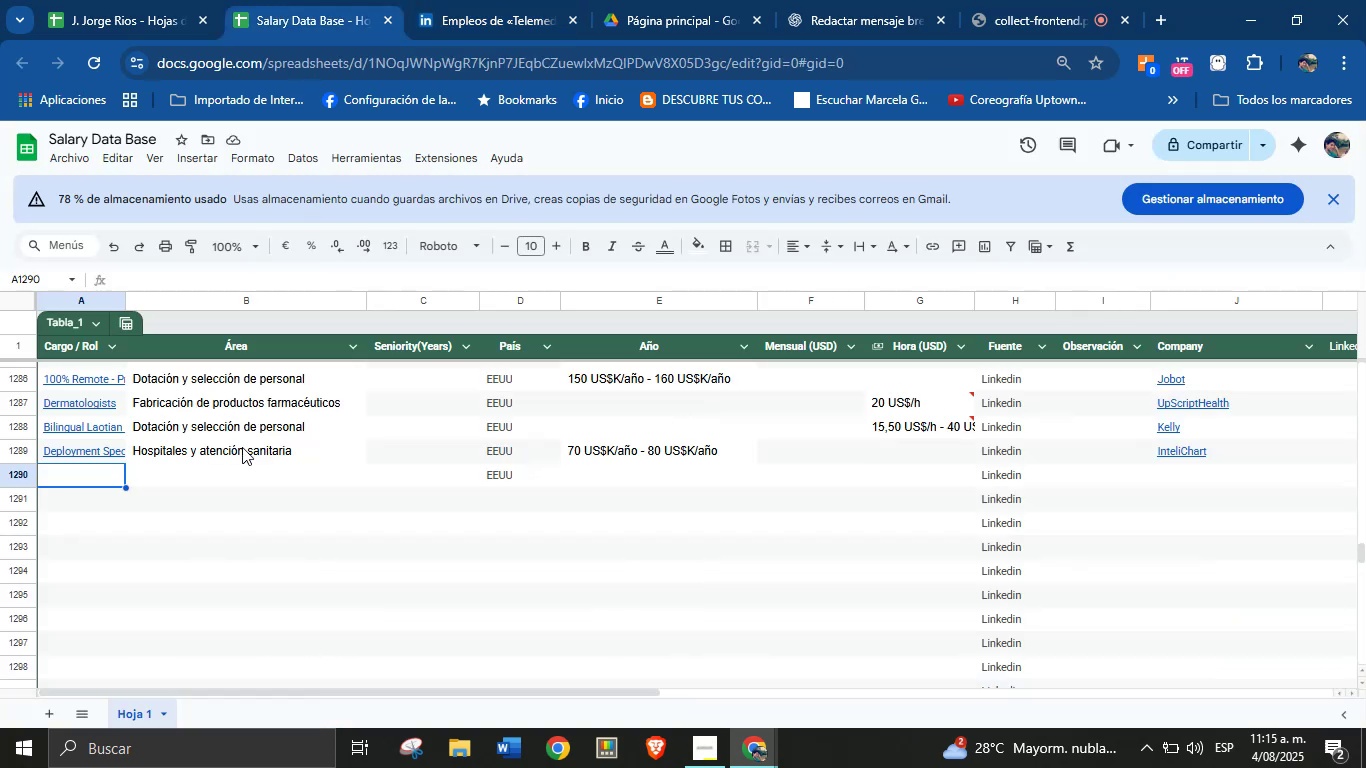 
key(Meta+MetaLeft)
 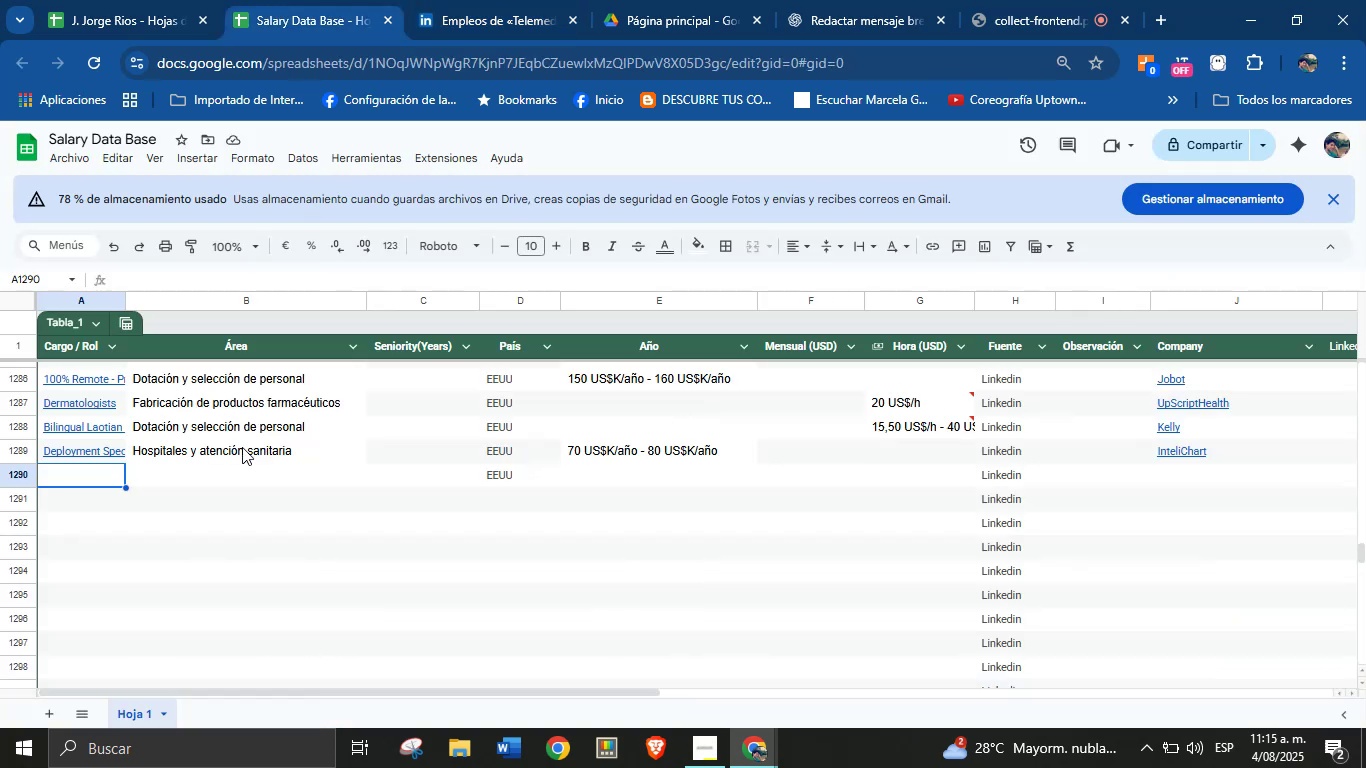 
key(Meta+V)
 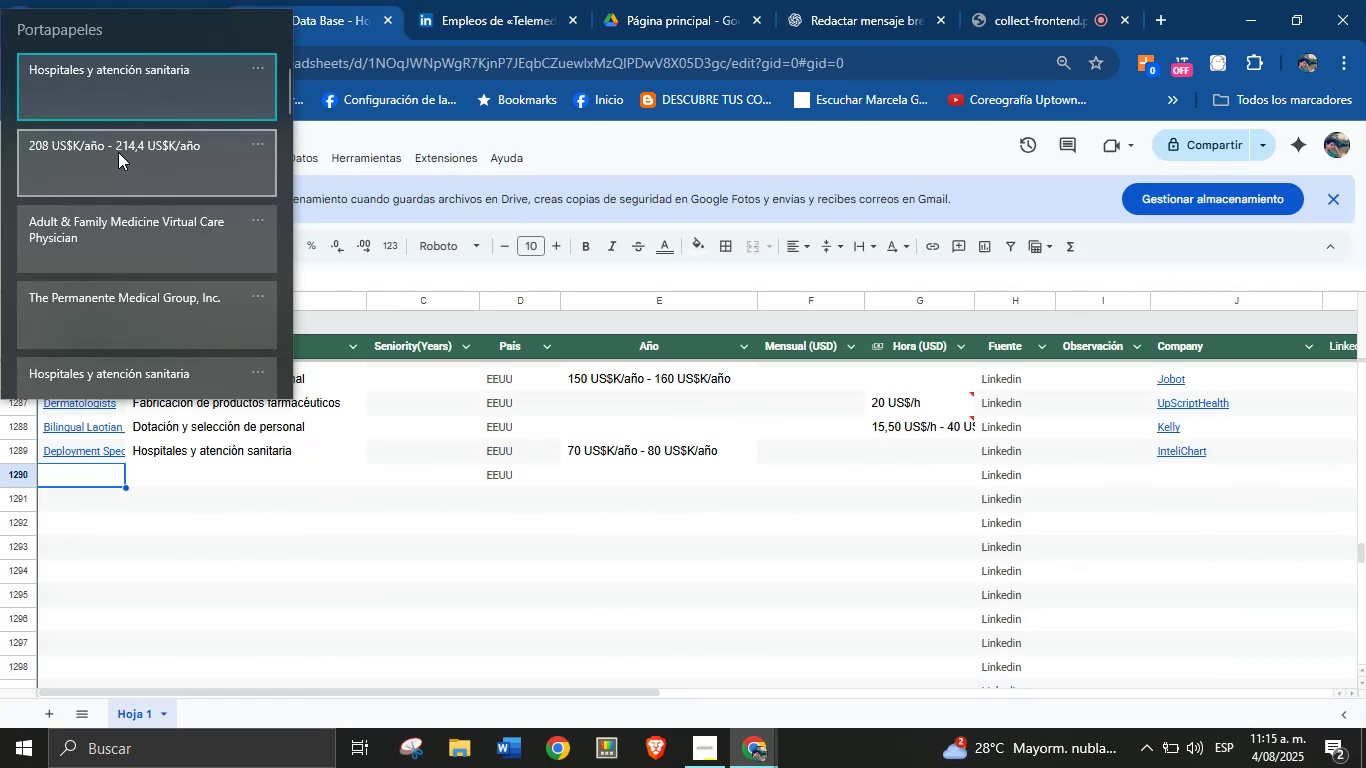 
wait(5.9)
 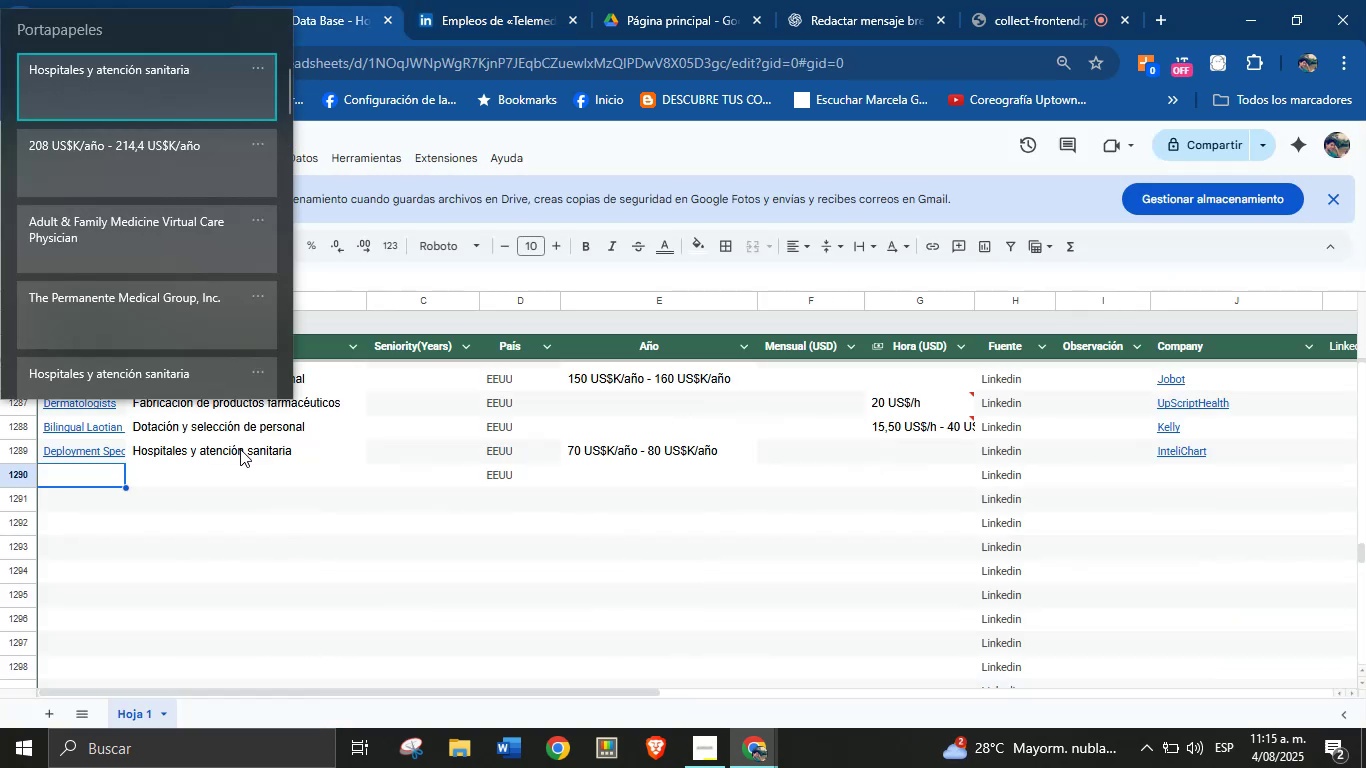 
left_click([149, 240])
 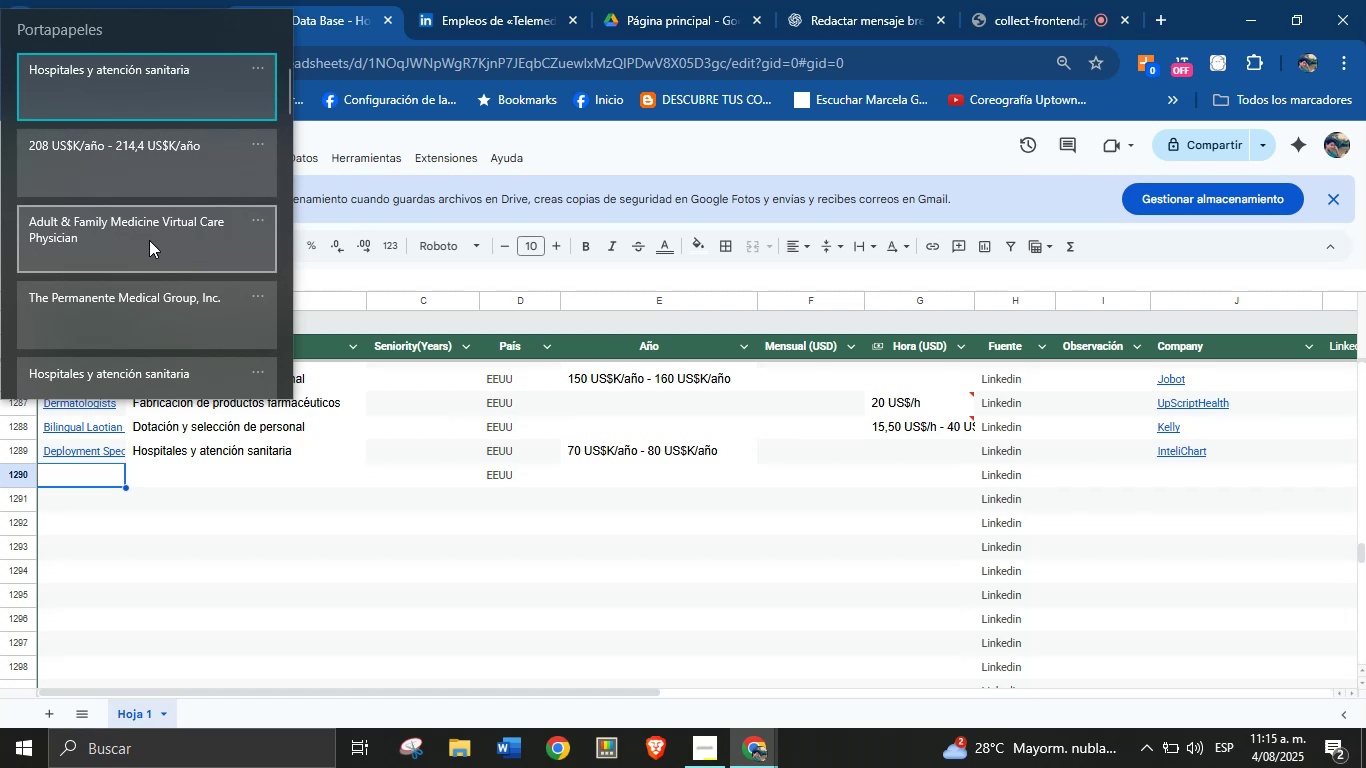 
key(Control+ControlLeft)
 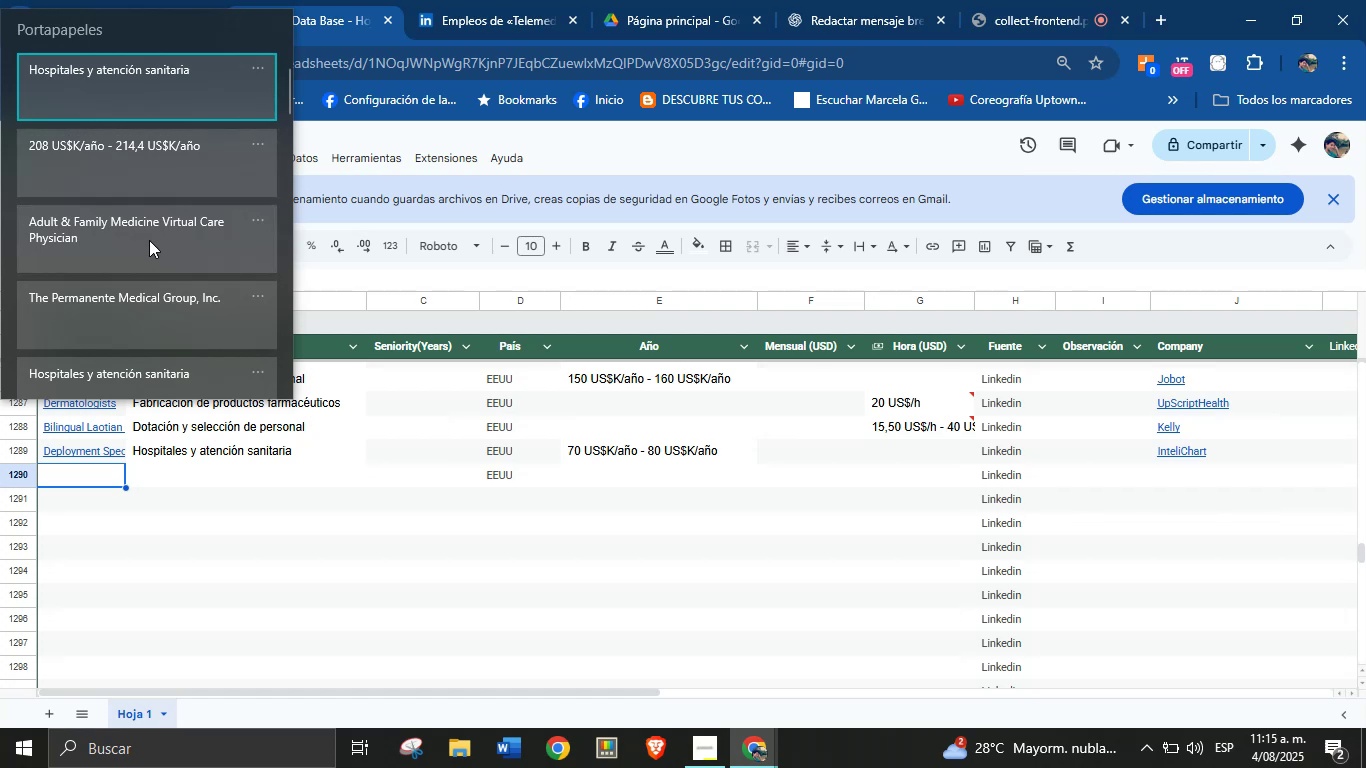 
key(Control+V)
 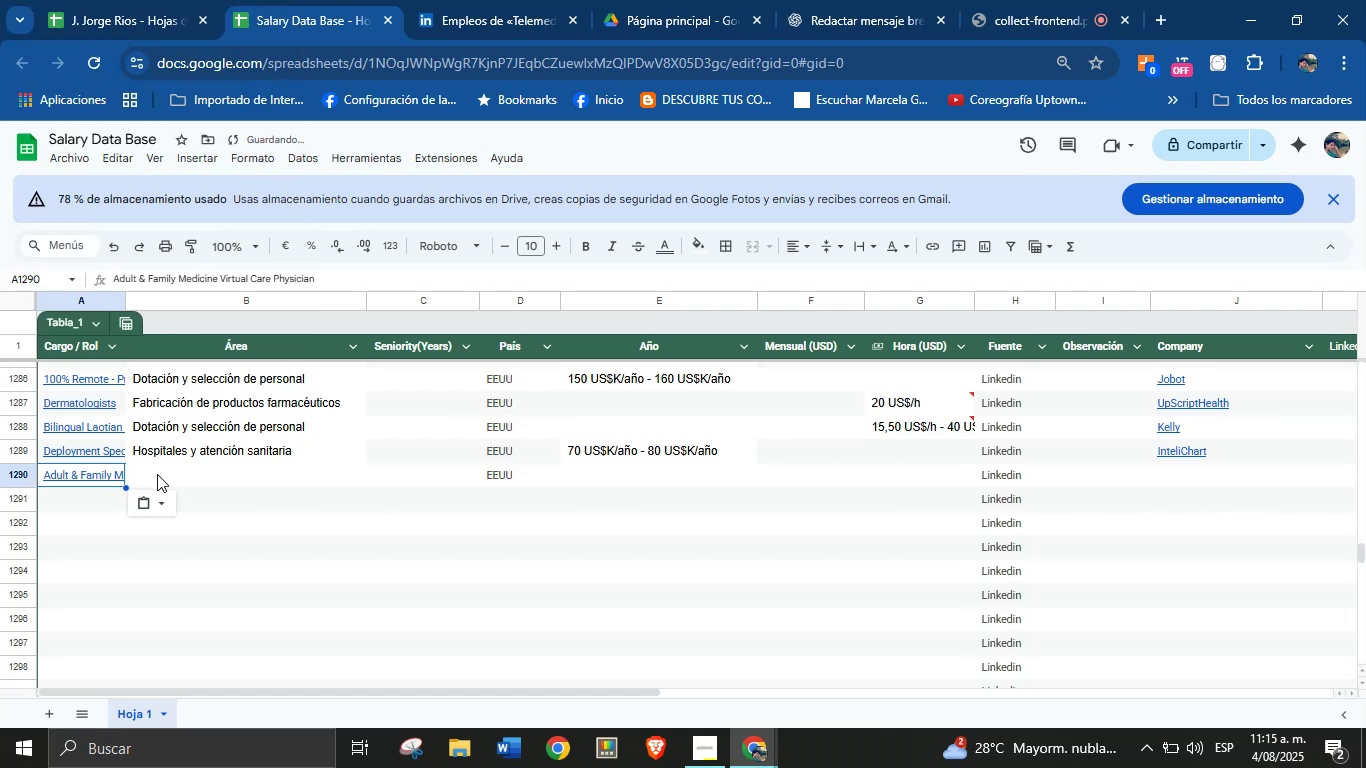 
left_click([182, 471])
 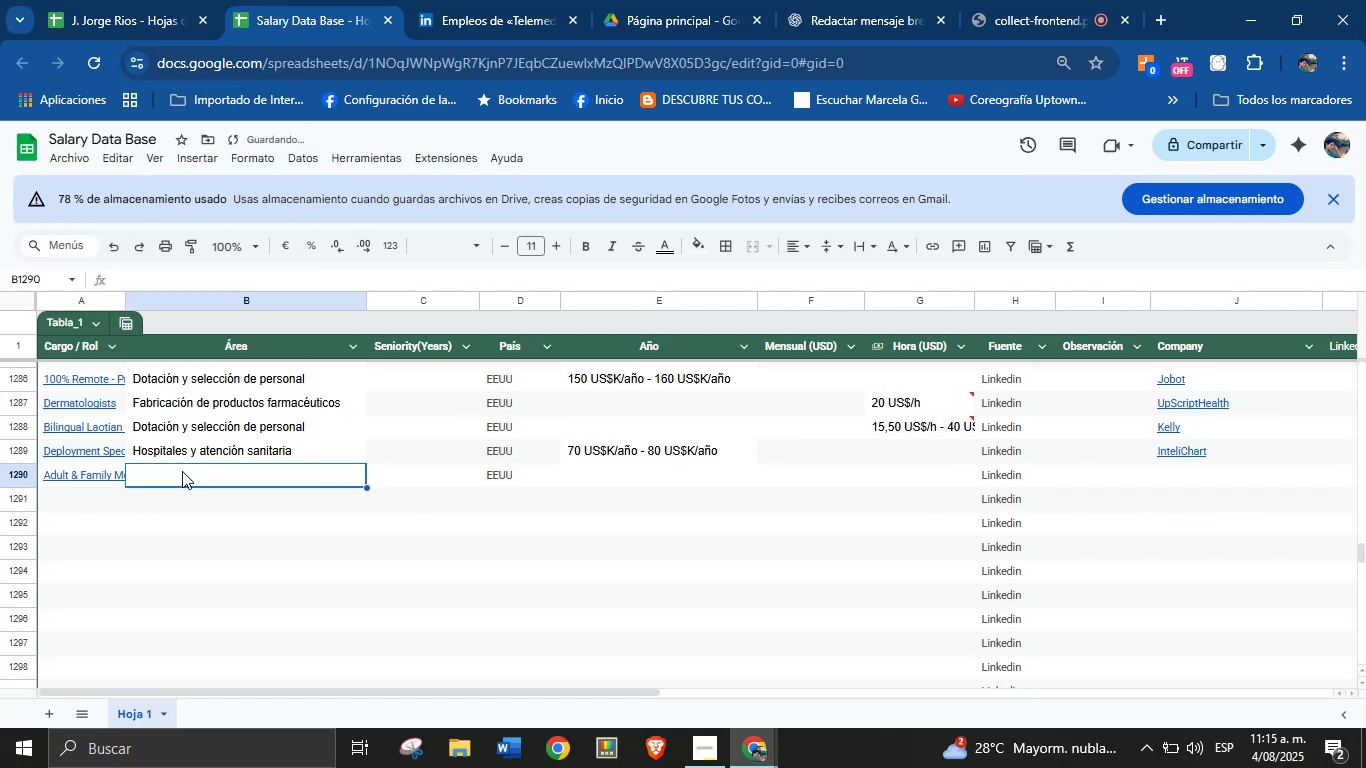 
key(Meta+MetaLeft)
 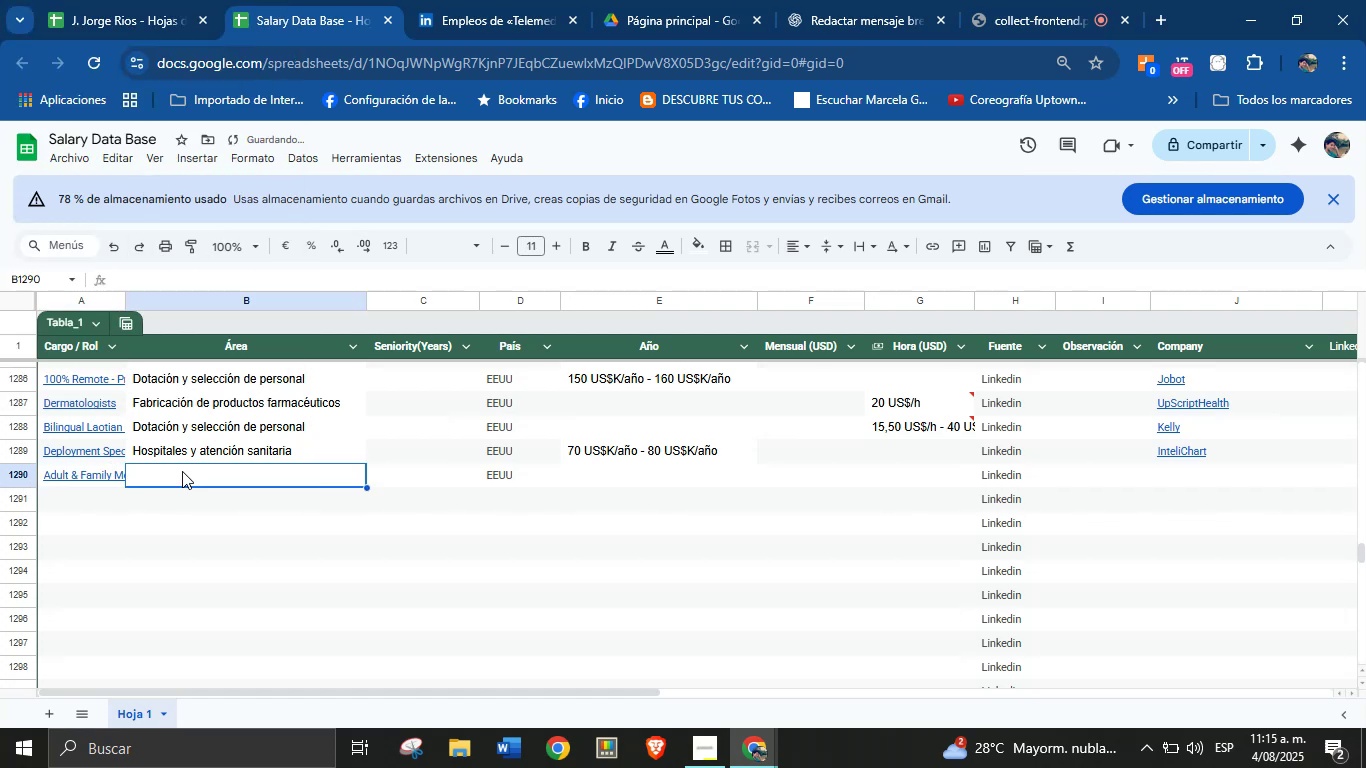 
key(Meta+MetaLeft)
 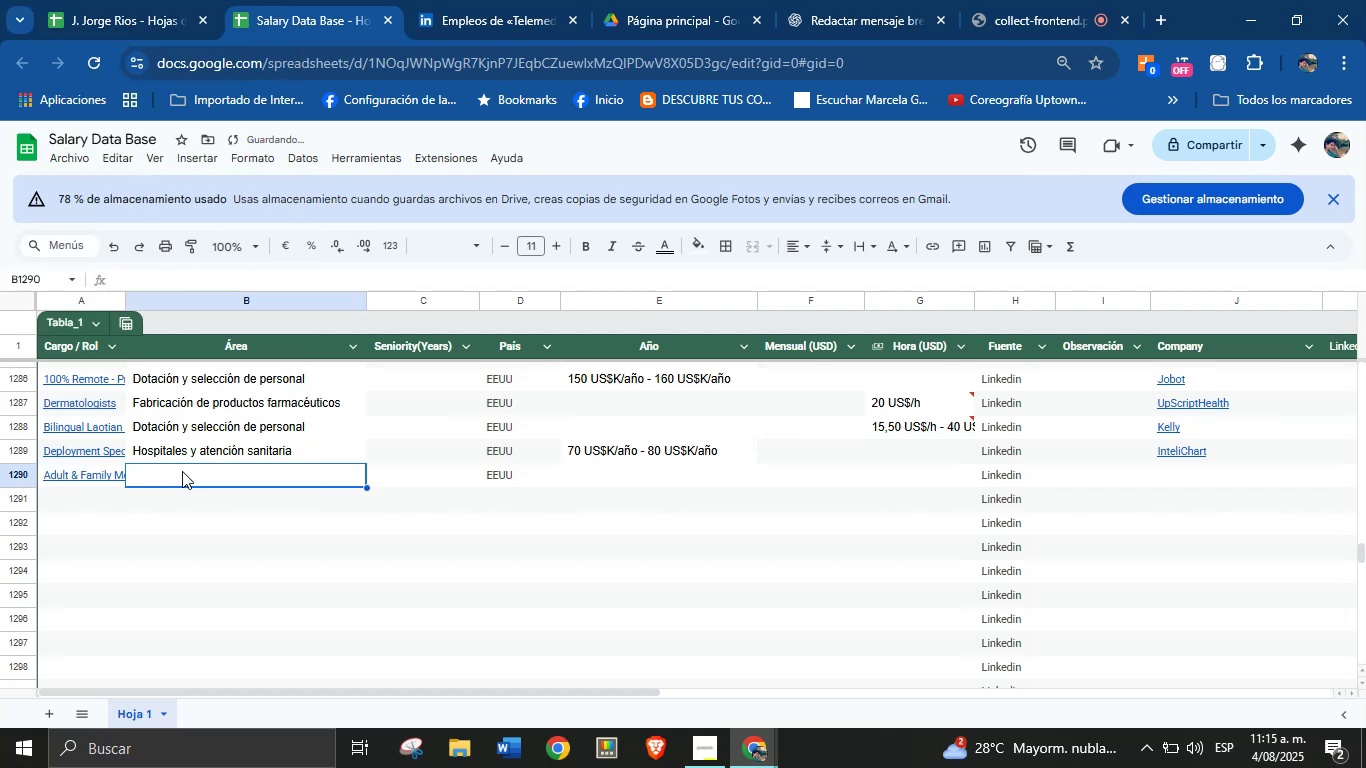 
key(Meta+V)
 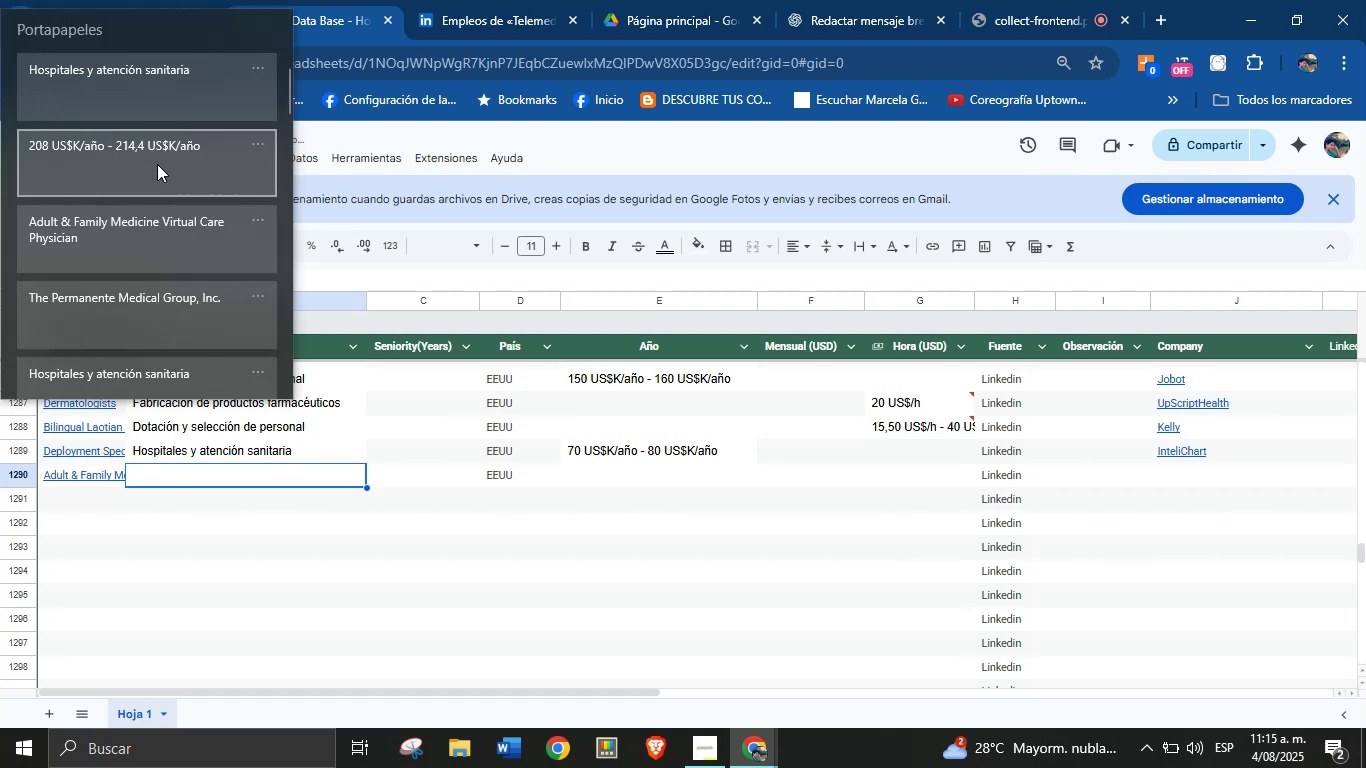 
left_click([177, 82])
 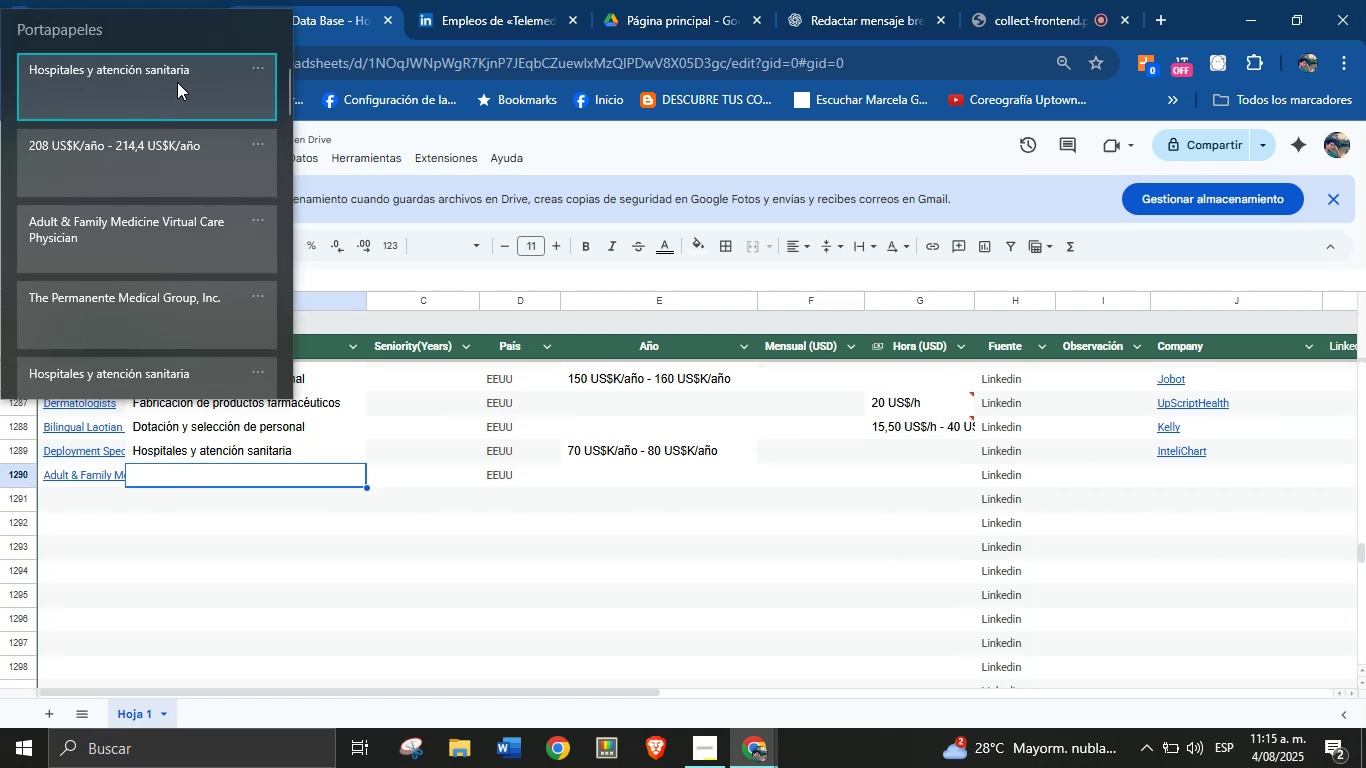 
key(Control+ControlLeft)
 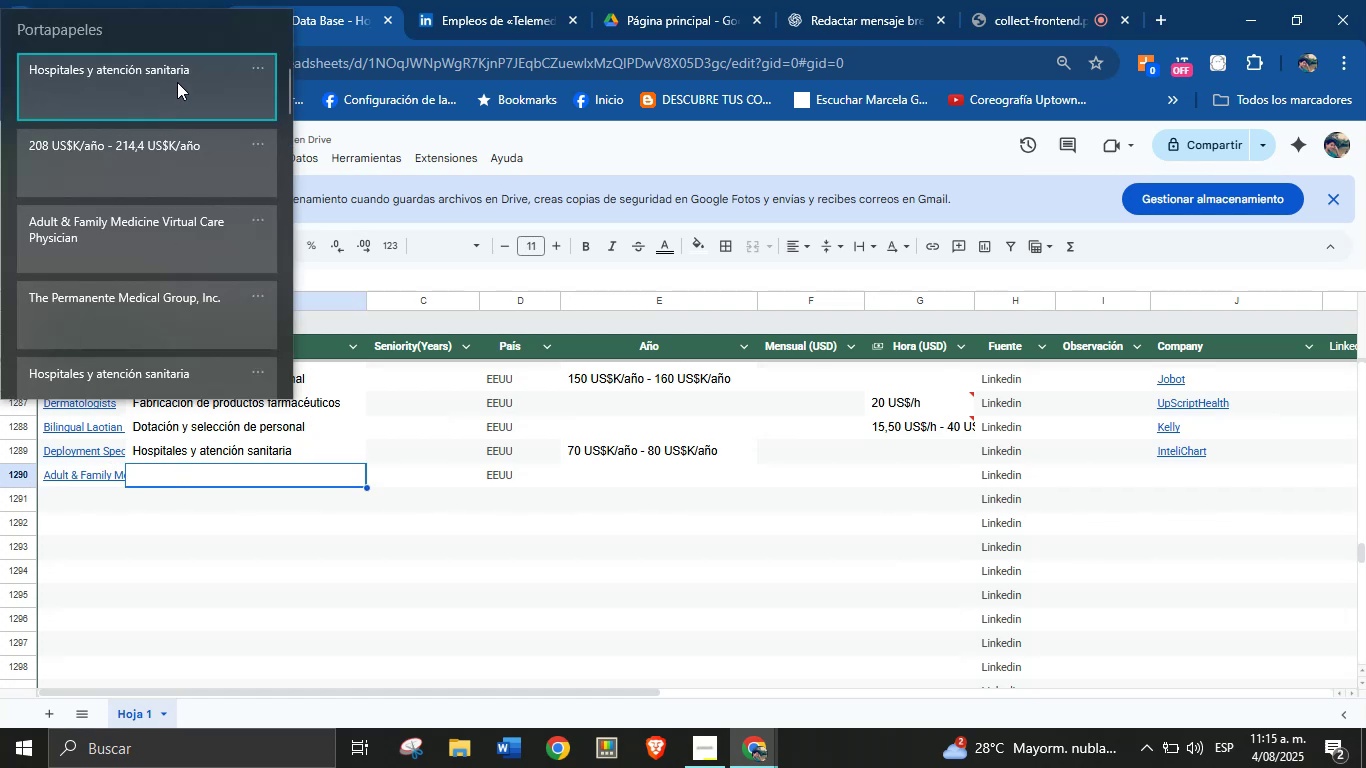 
key(Control+V)
 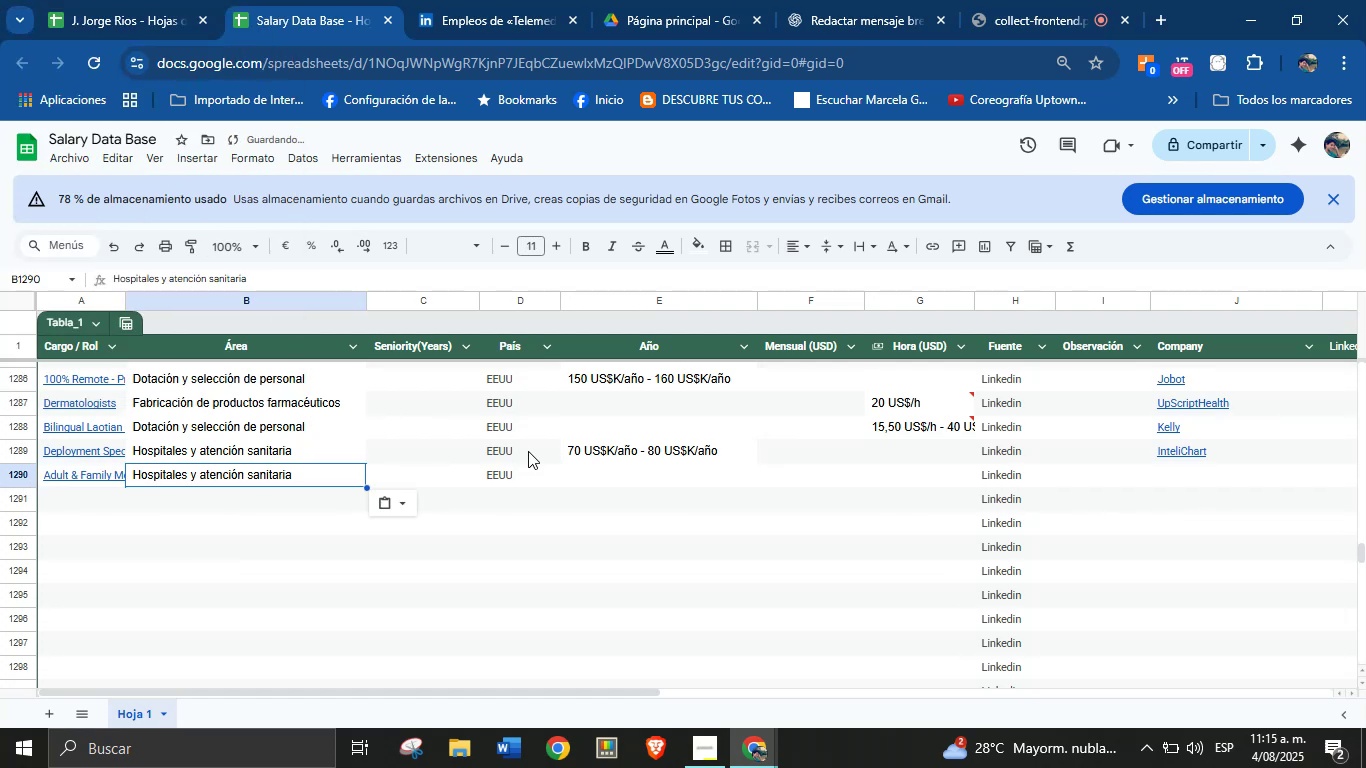 
left_click([590, 472])
 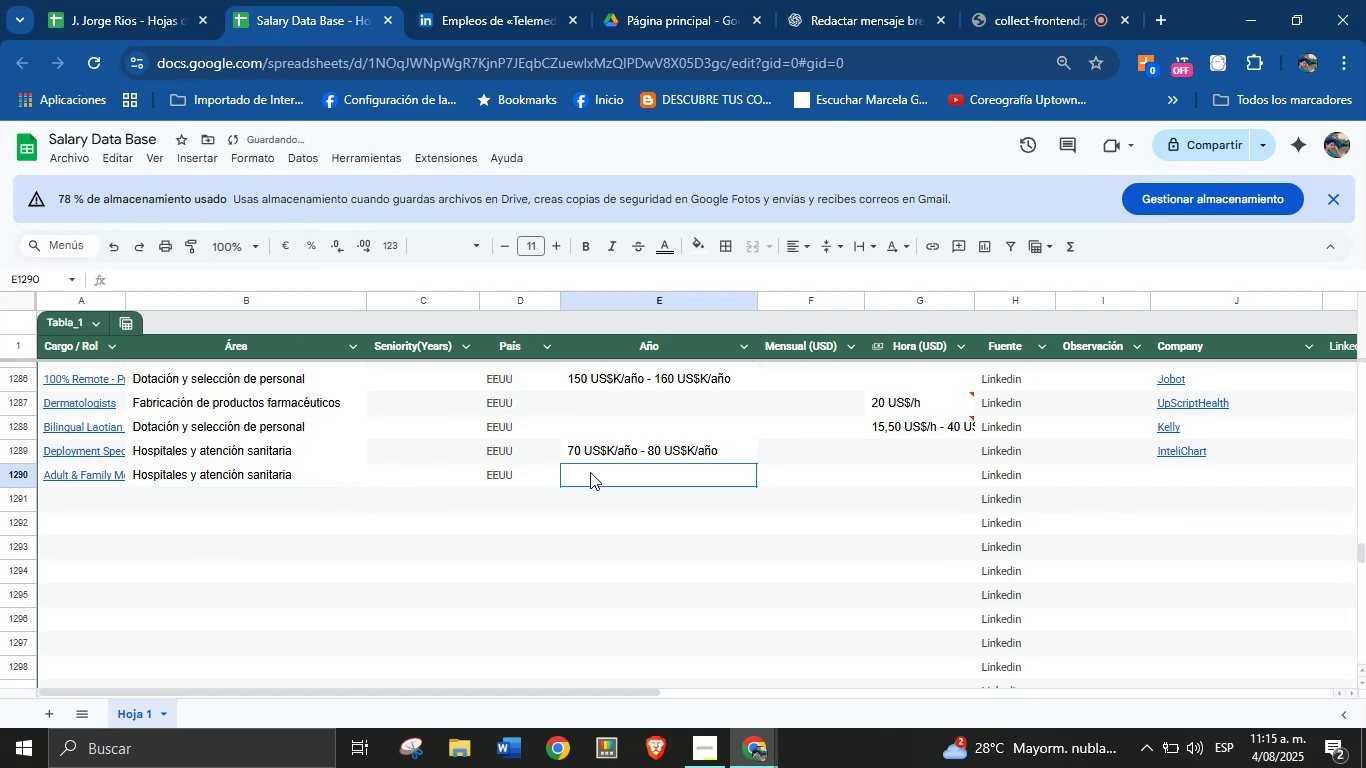 
key(Meta+MetaLeft)
 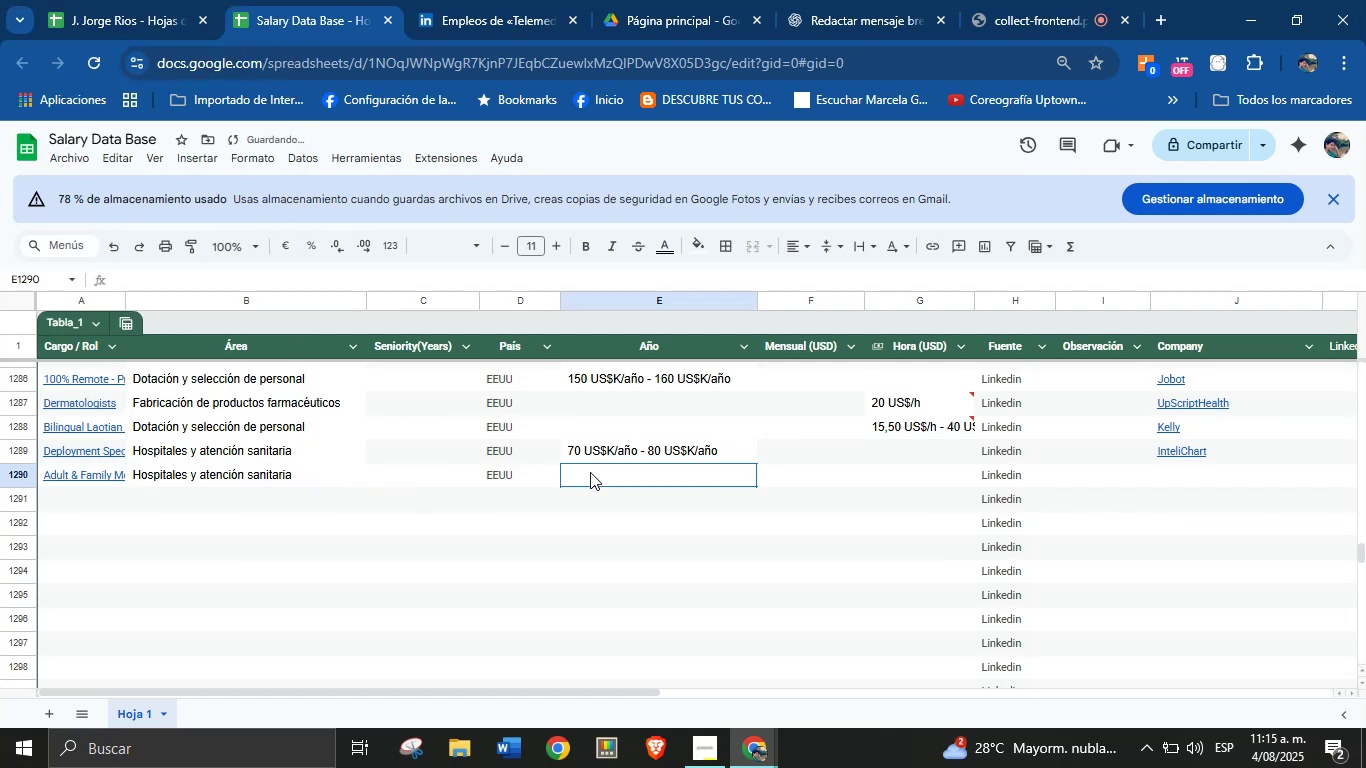 
key(Meta+MetaLeft)
 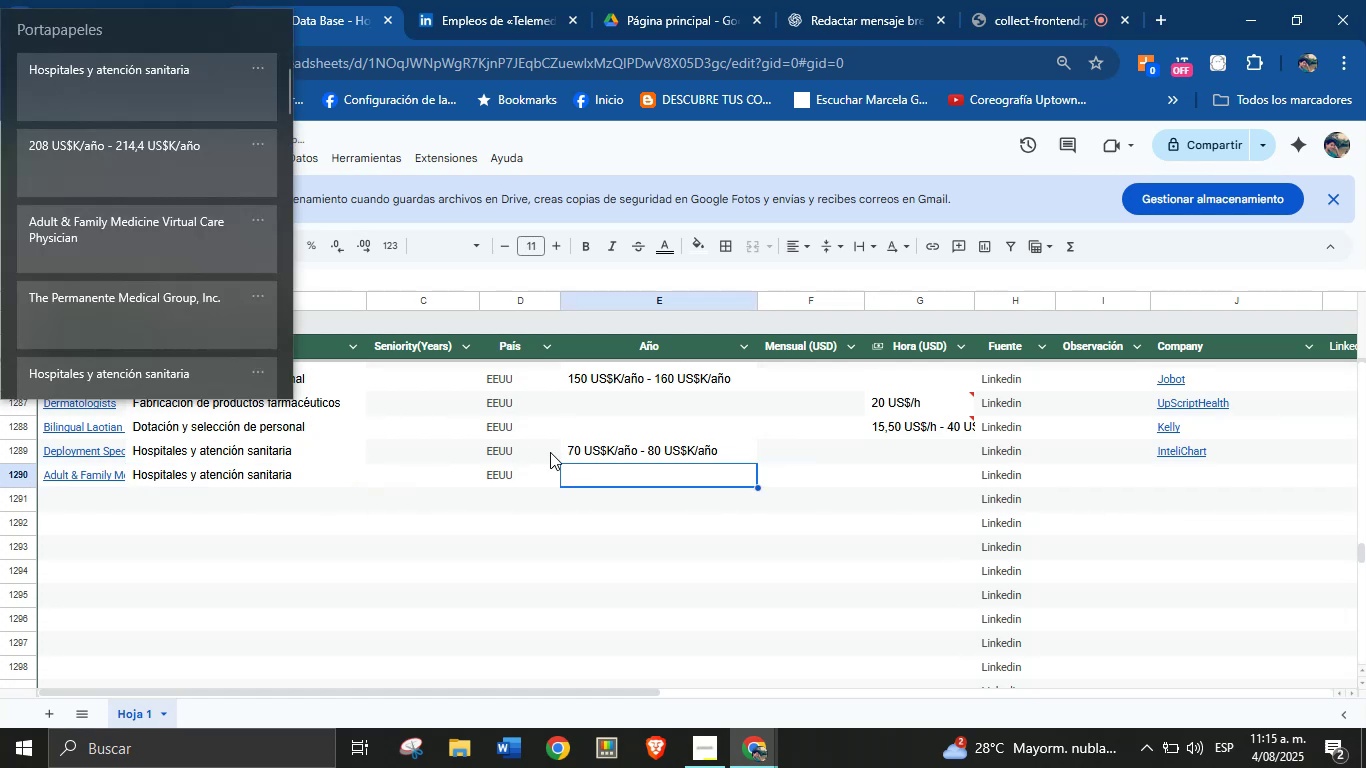 
key(Meta+V)
 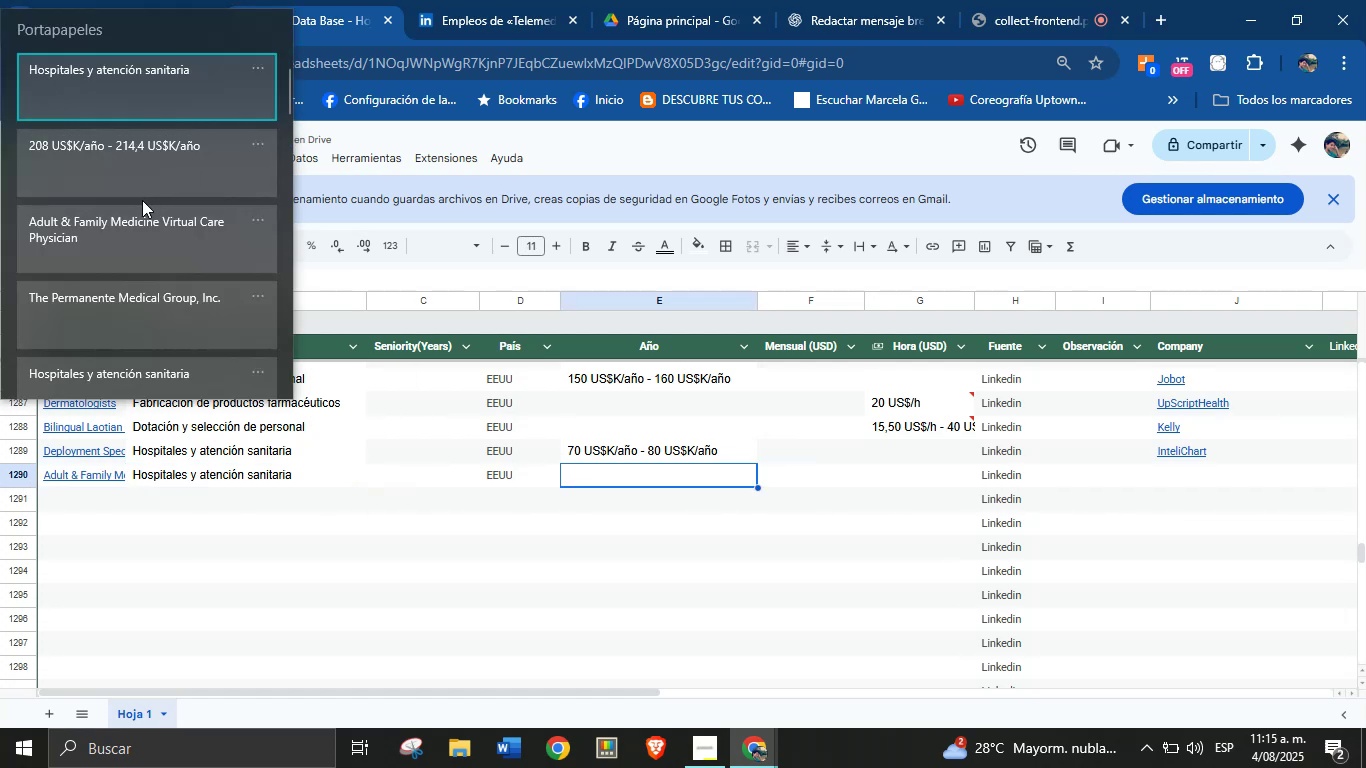 
left_click([159, 153])
 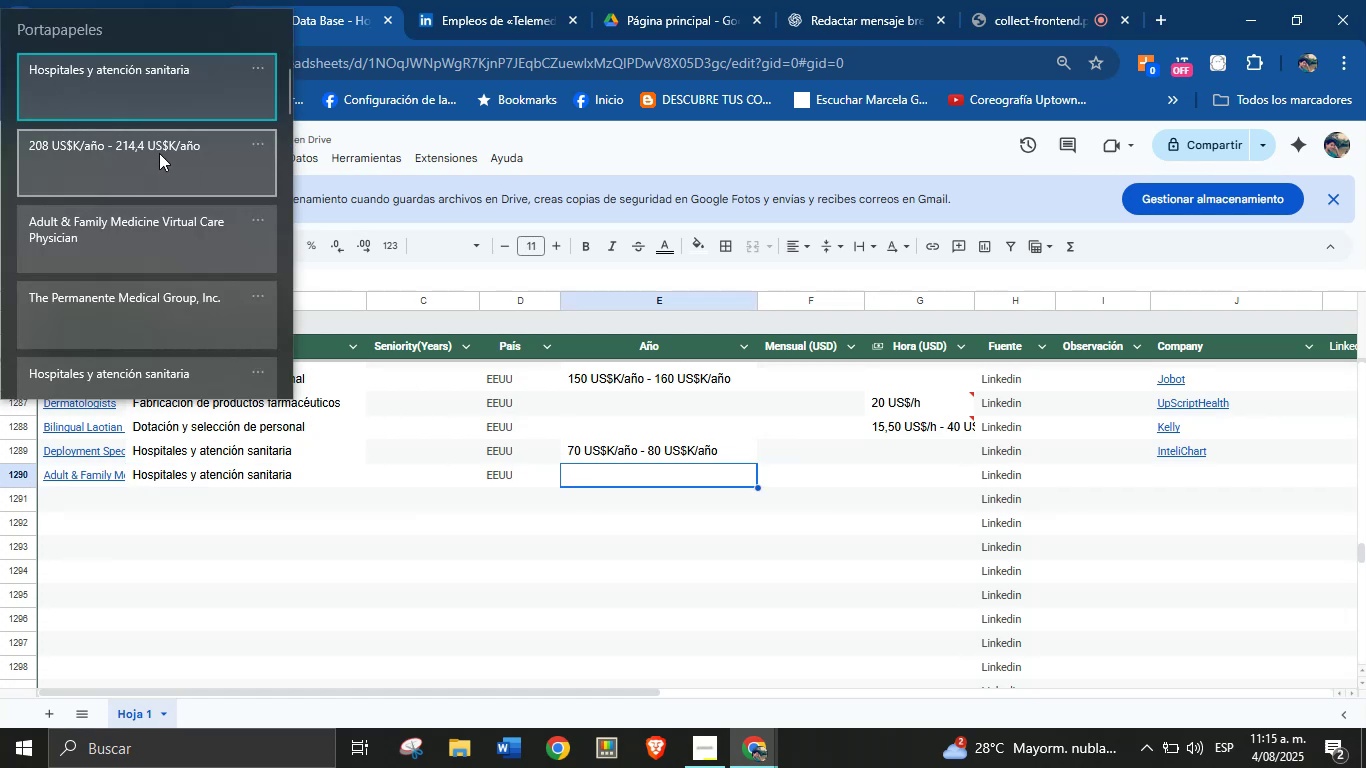 
key(Control+ControlLeft)
 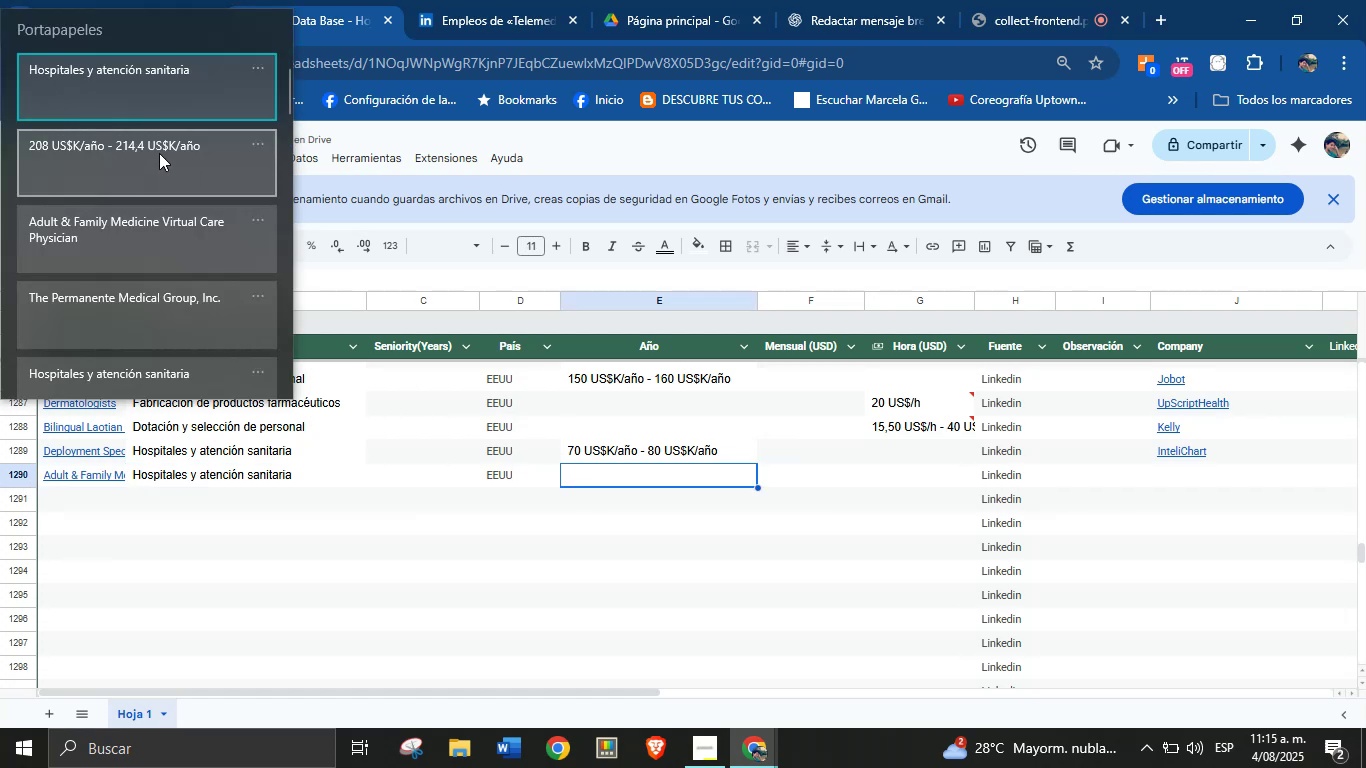 
key(Control+V)
 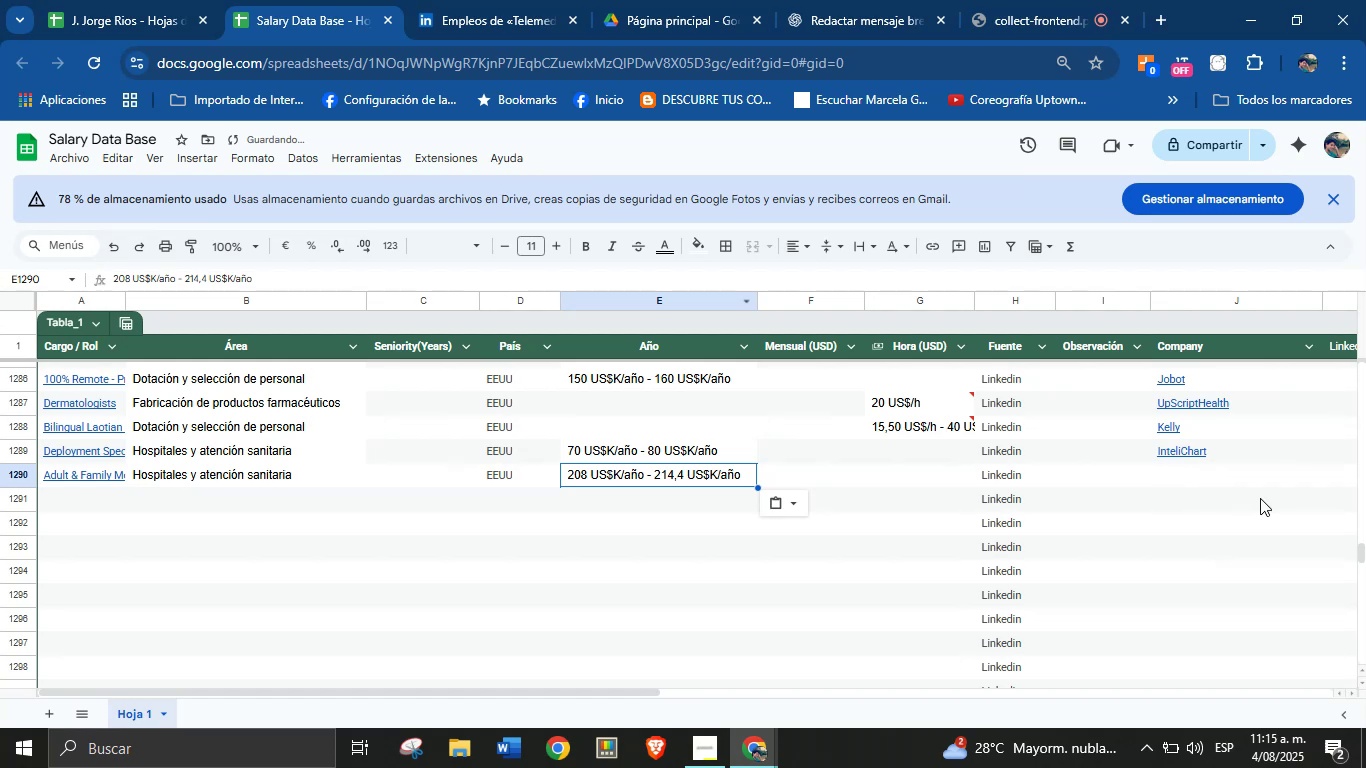 
key(Meta+MetaLeft)
 